 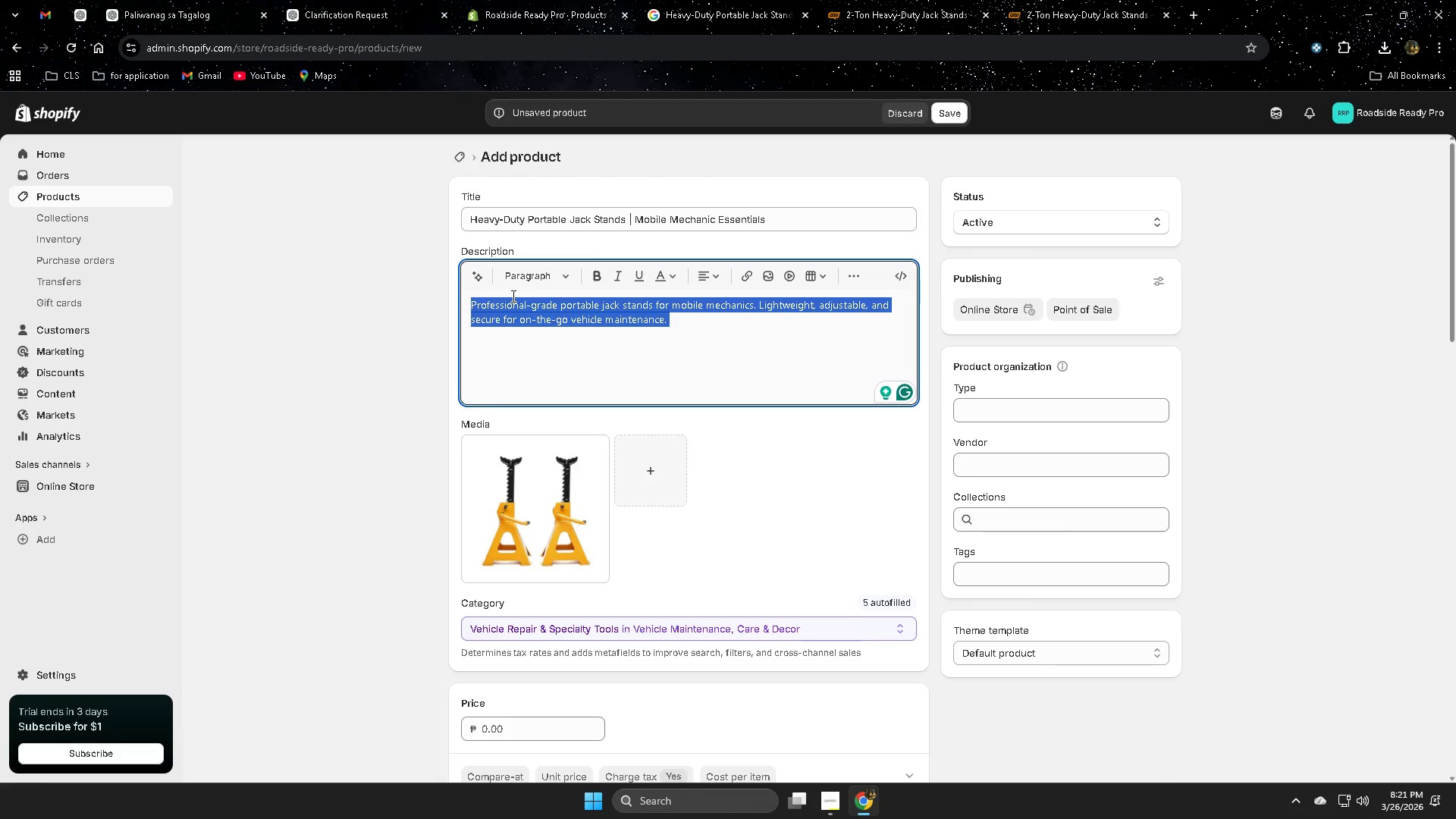 
key(Backspace)
 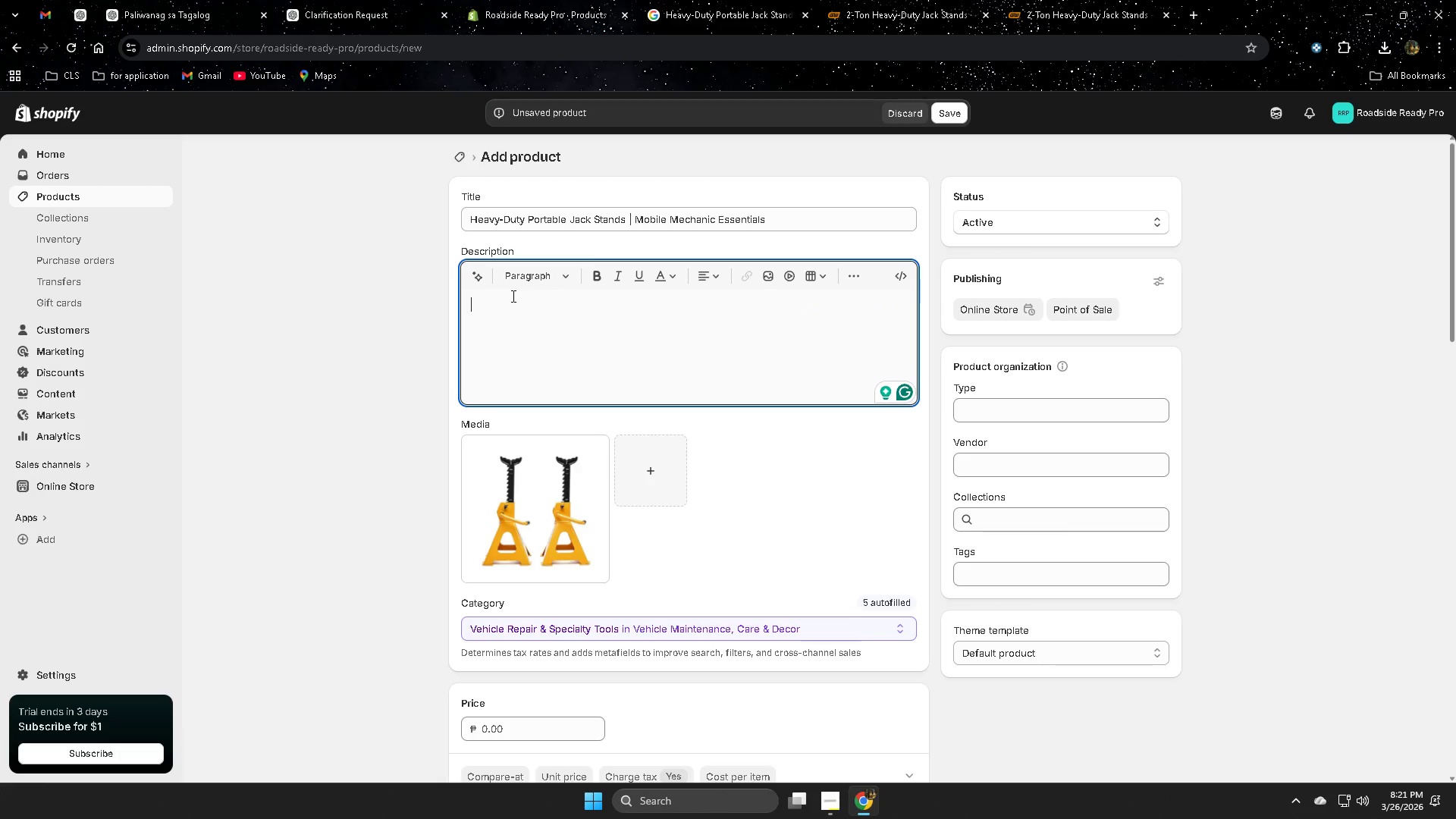 
key(Control+ControlLeft)
 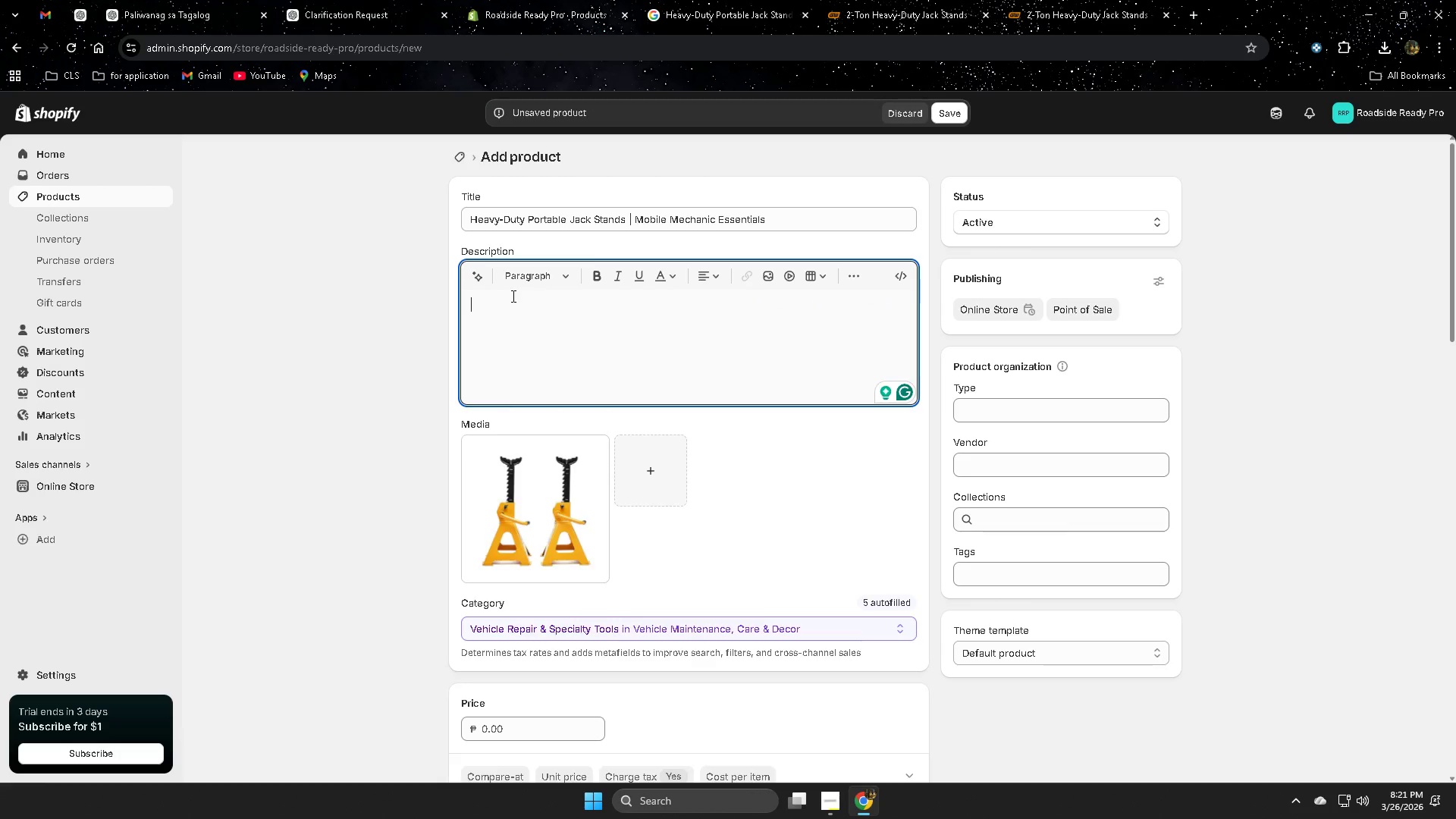 
key(Control+V)
 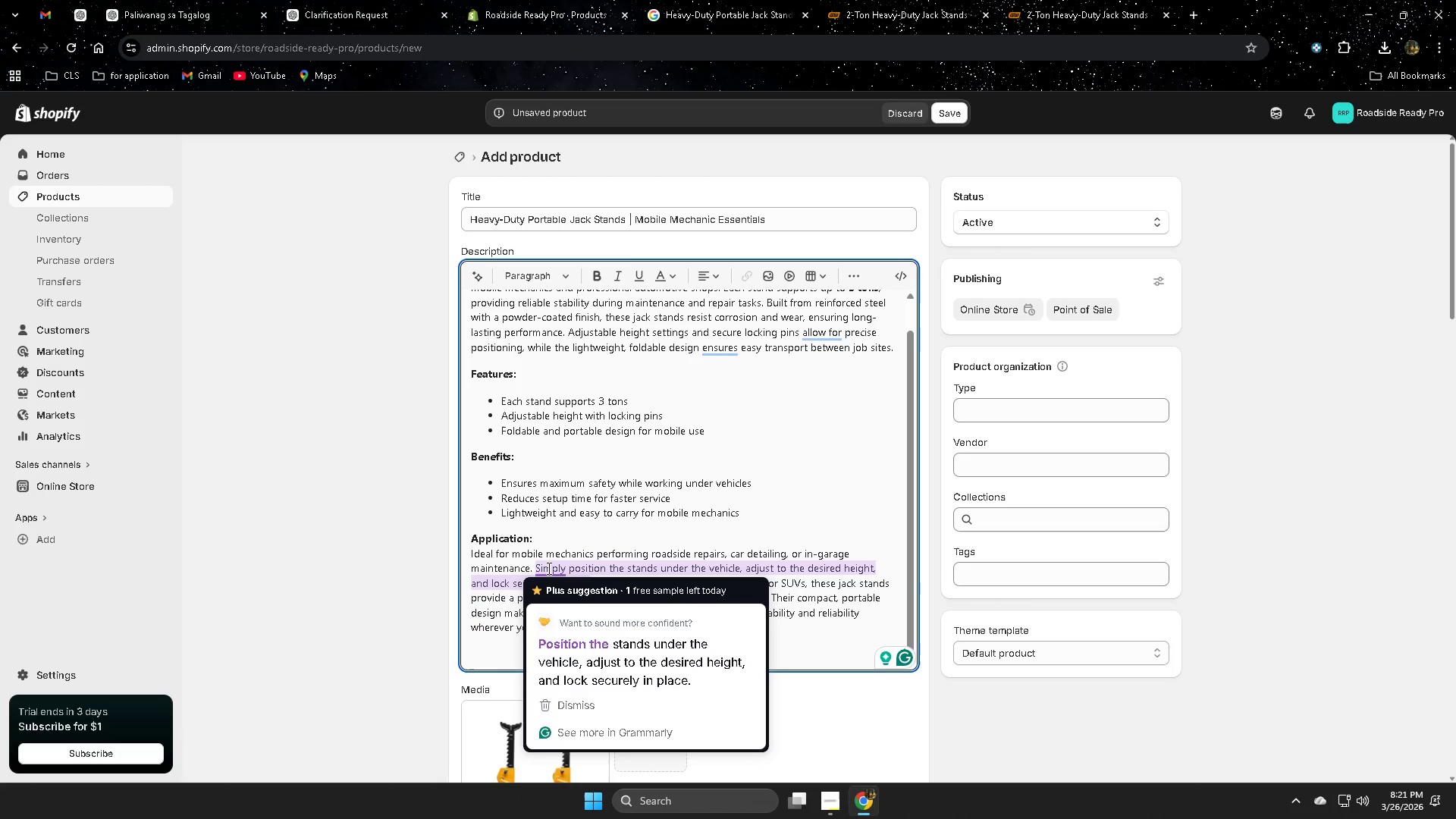 
mouse_move([560, 596])
 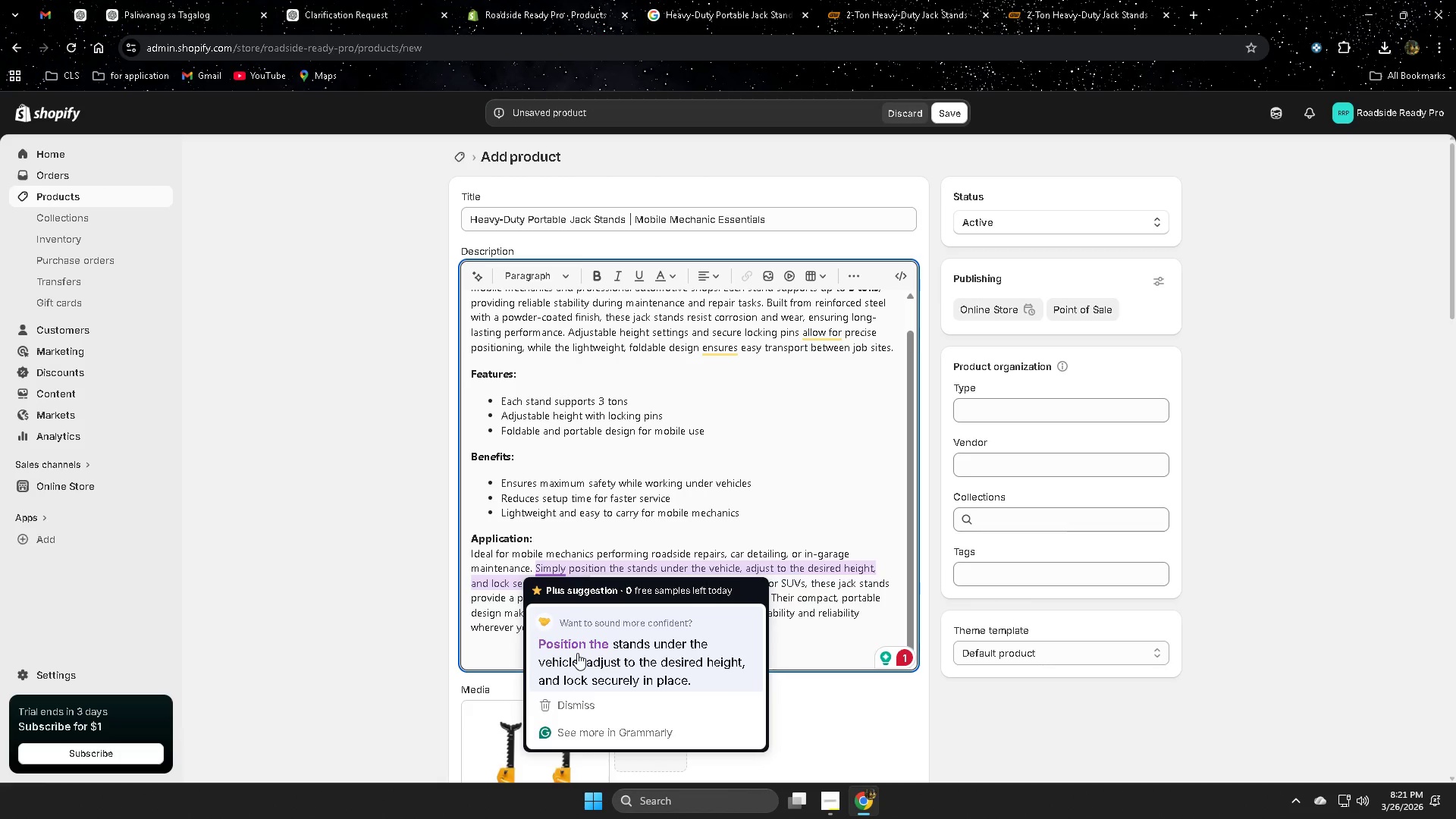 
wait(9.46)
 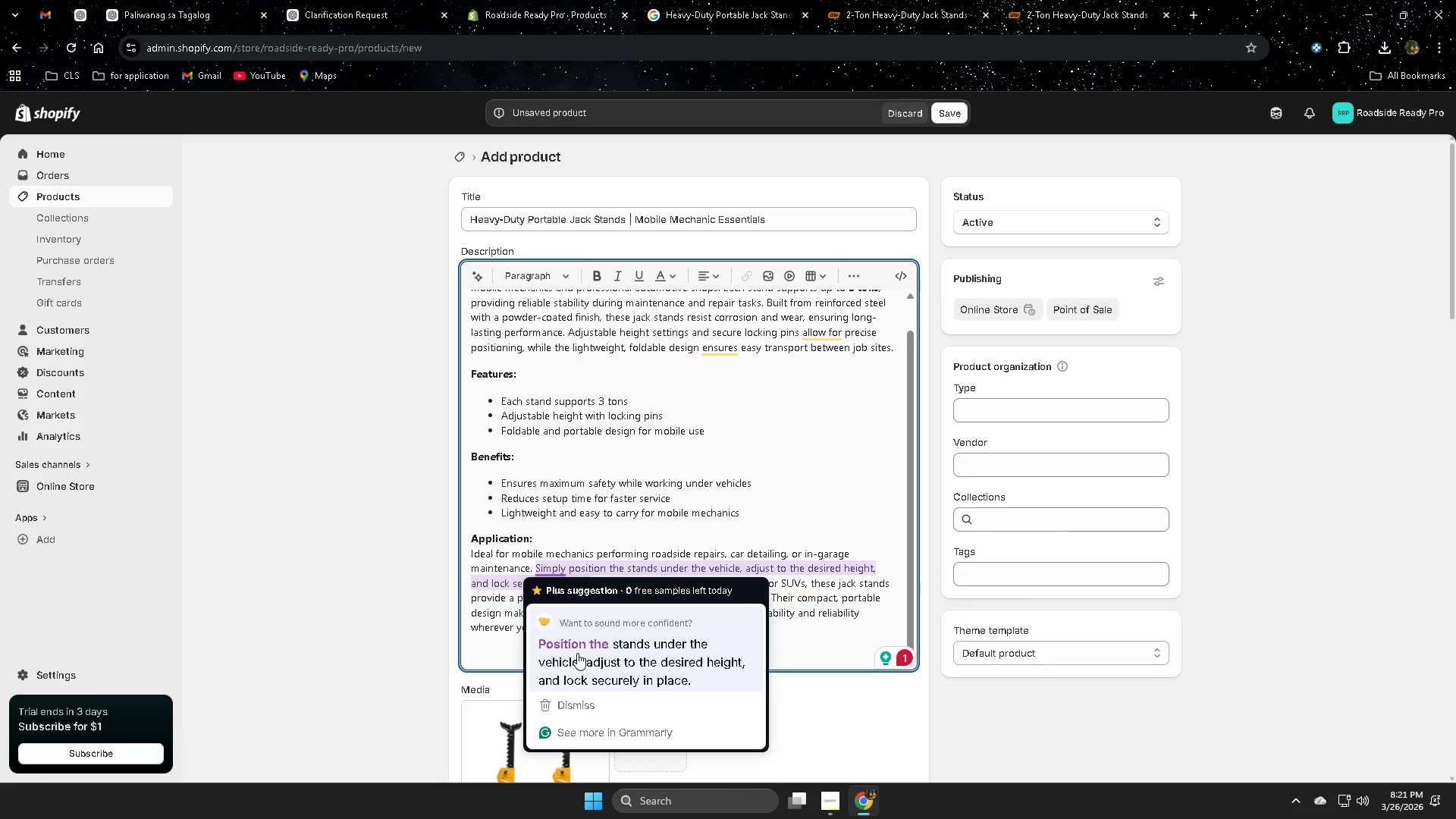 
left_click([577, 652])
 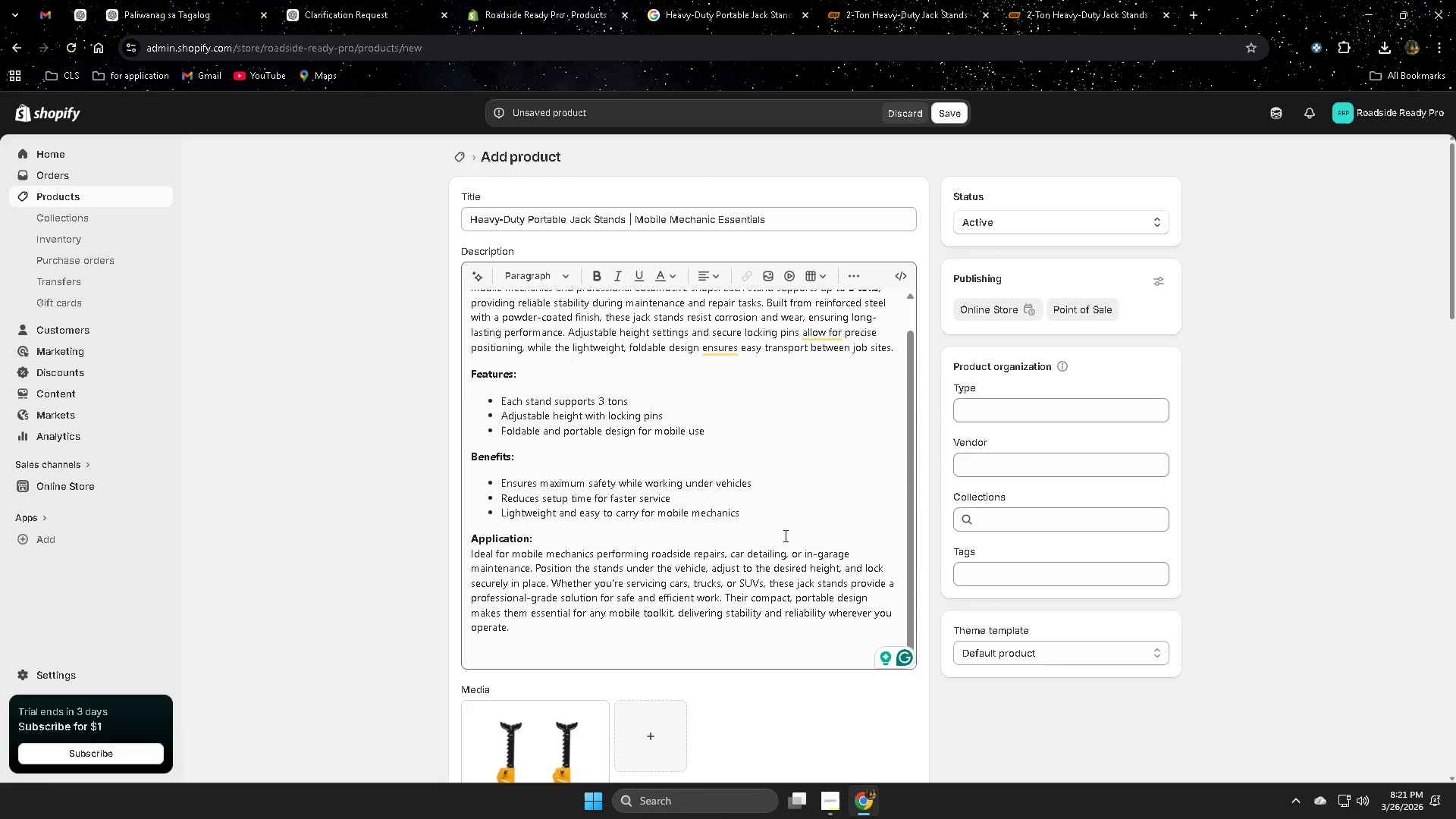 
wait(6.67)
 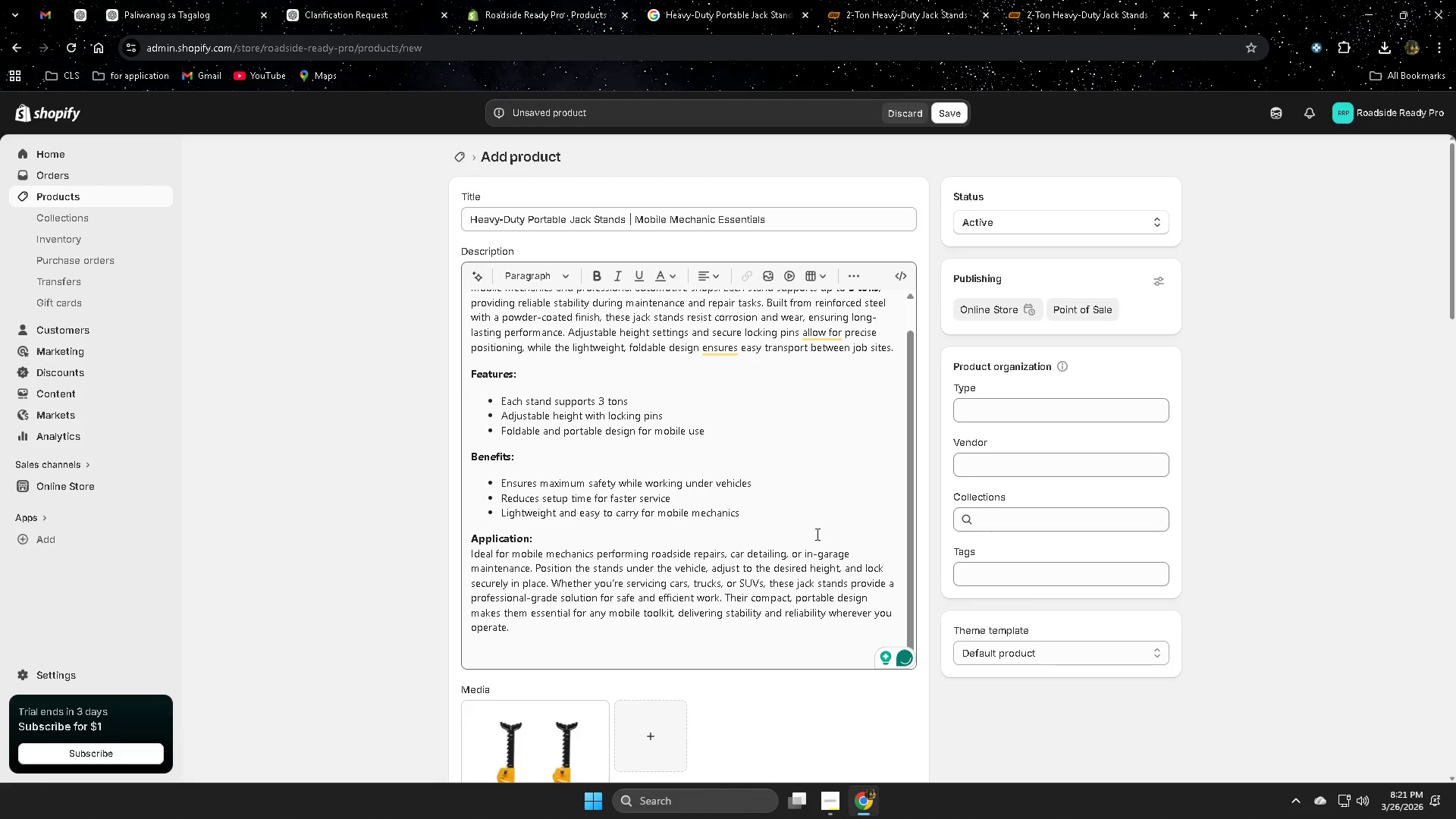 
scroll: coordinate [774, 535], scroll_direction: up, amount: 1.0
 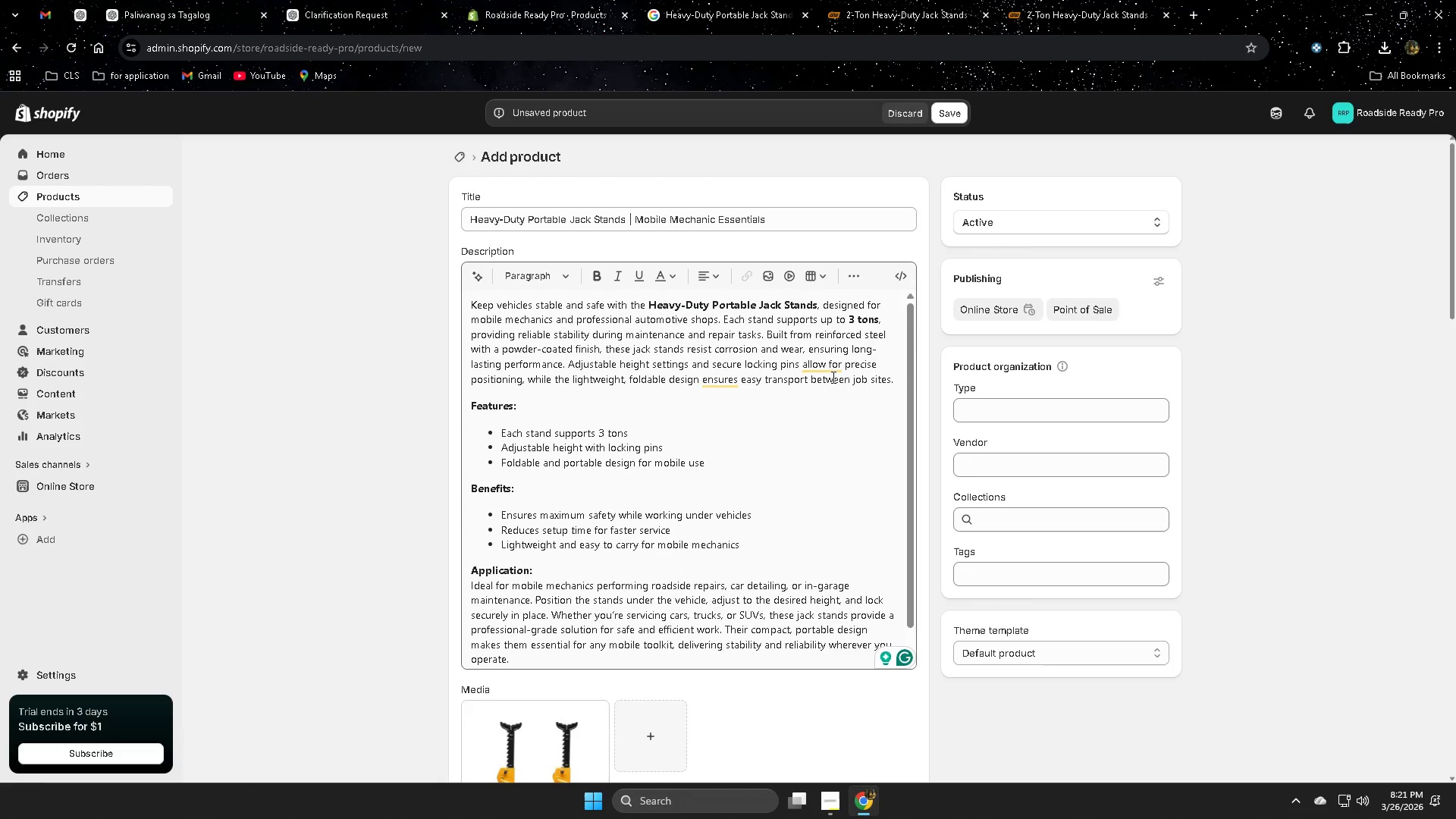 
mouse_move([819, 375])
 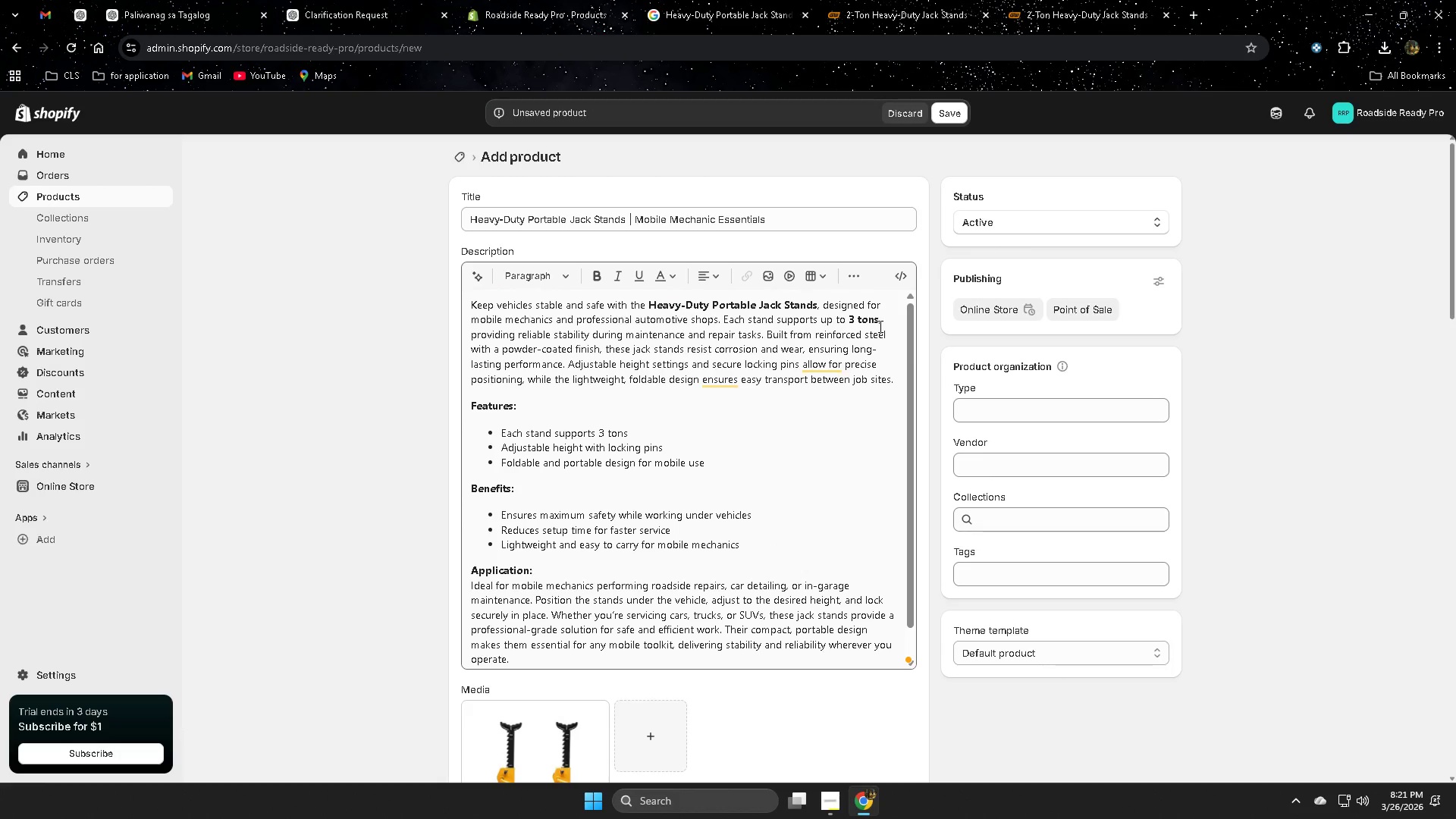 
wait(5.51)
 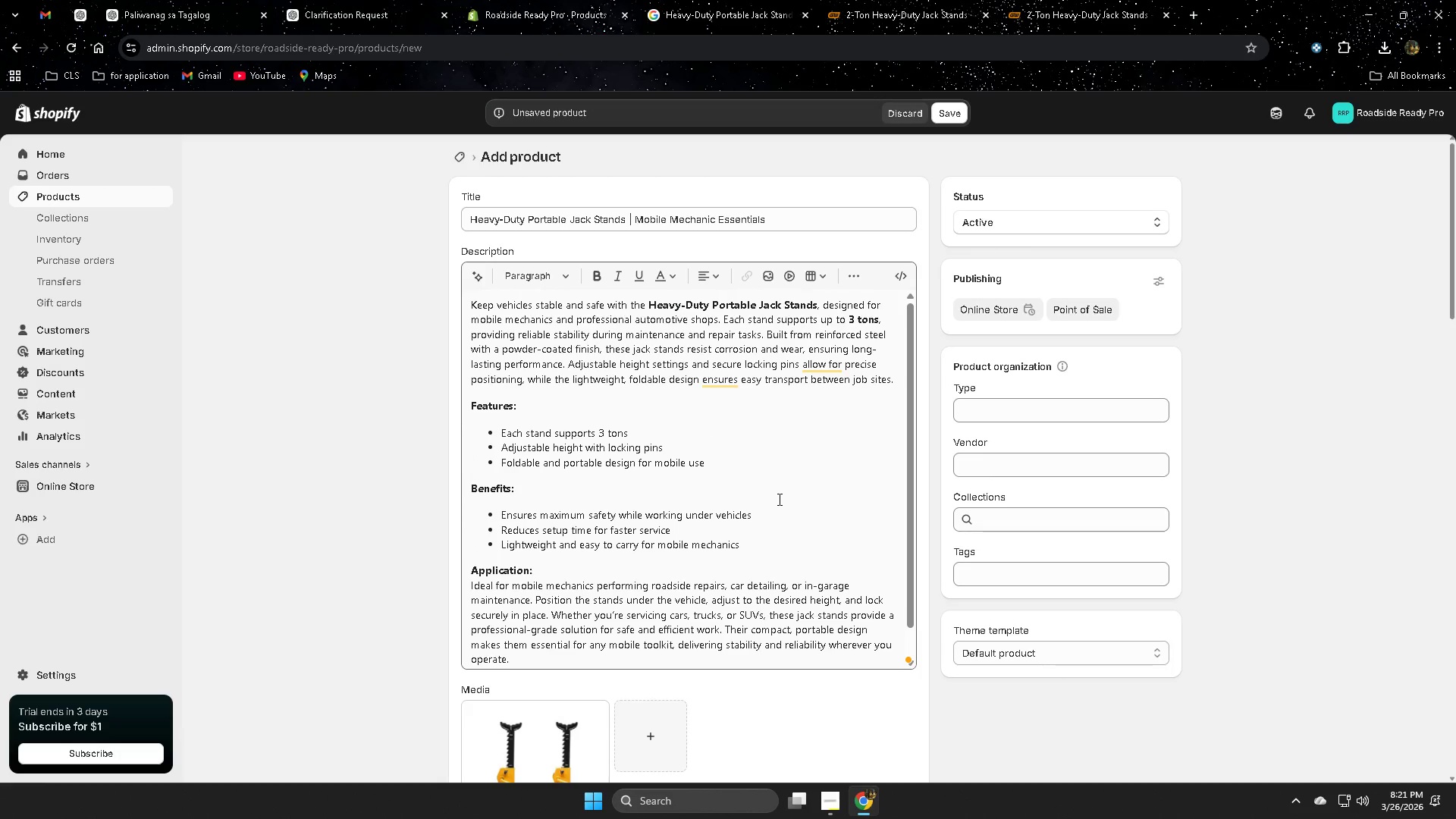 
scroll: coordinate [795, 551], scroll_direction: up, amount: 1.0
 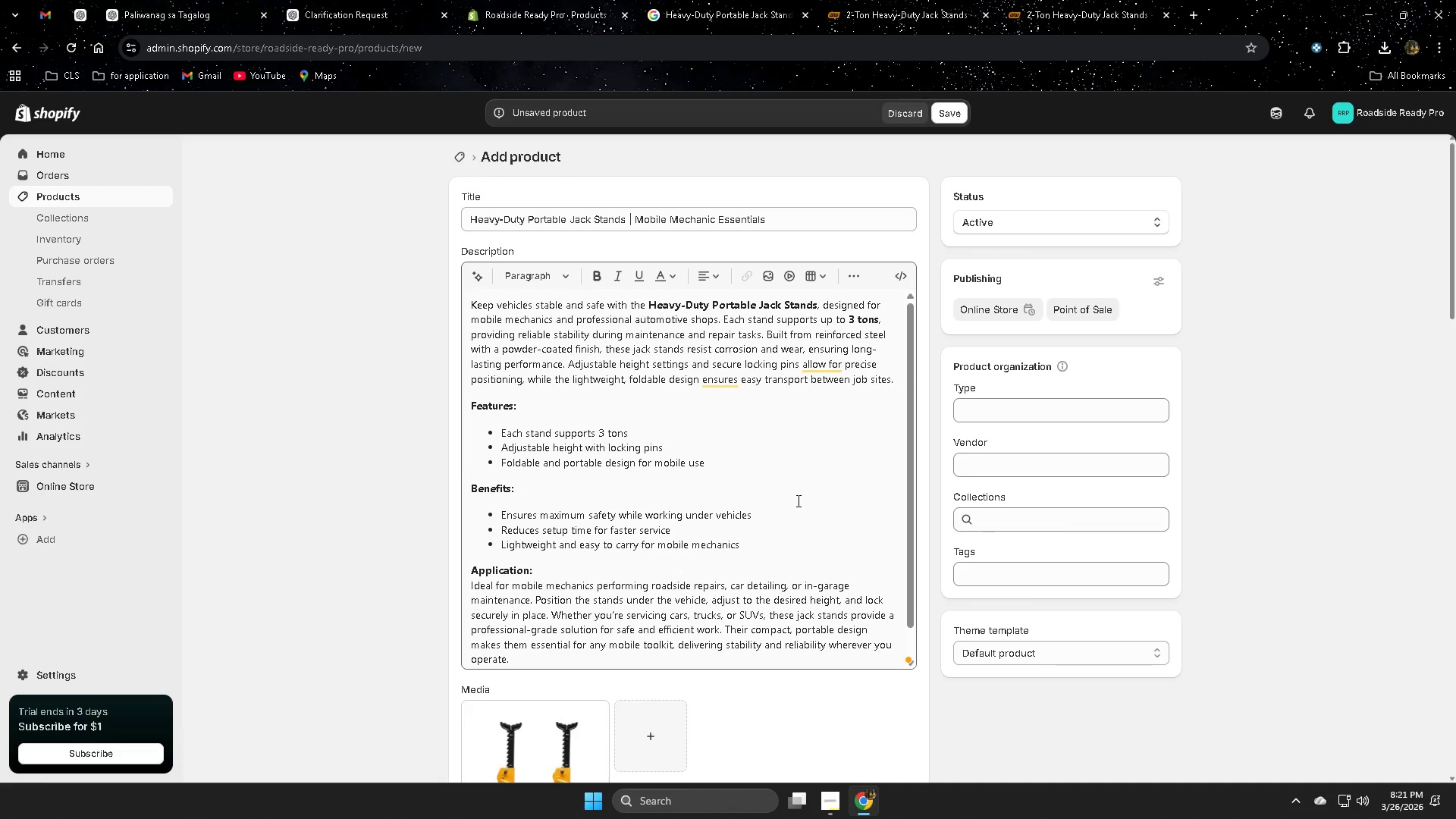 
scroll: coordinate [825, 607], scroll_direction: down, amount: 22.0
 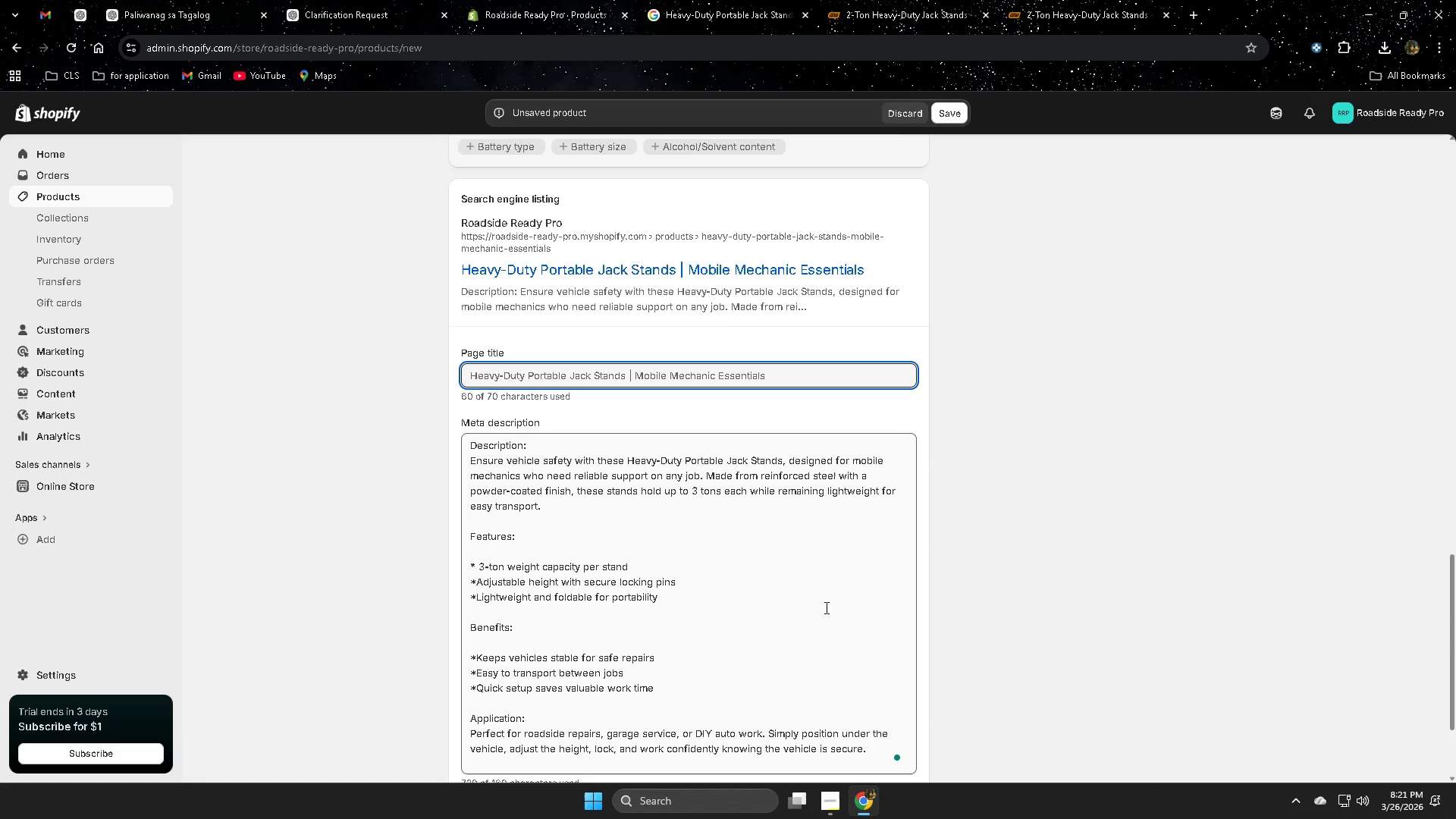 
left_click([825, 607])
 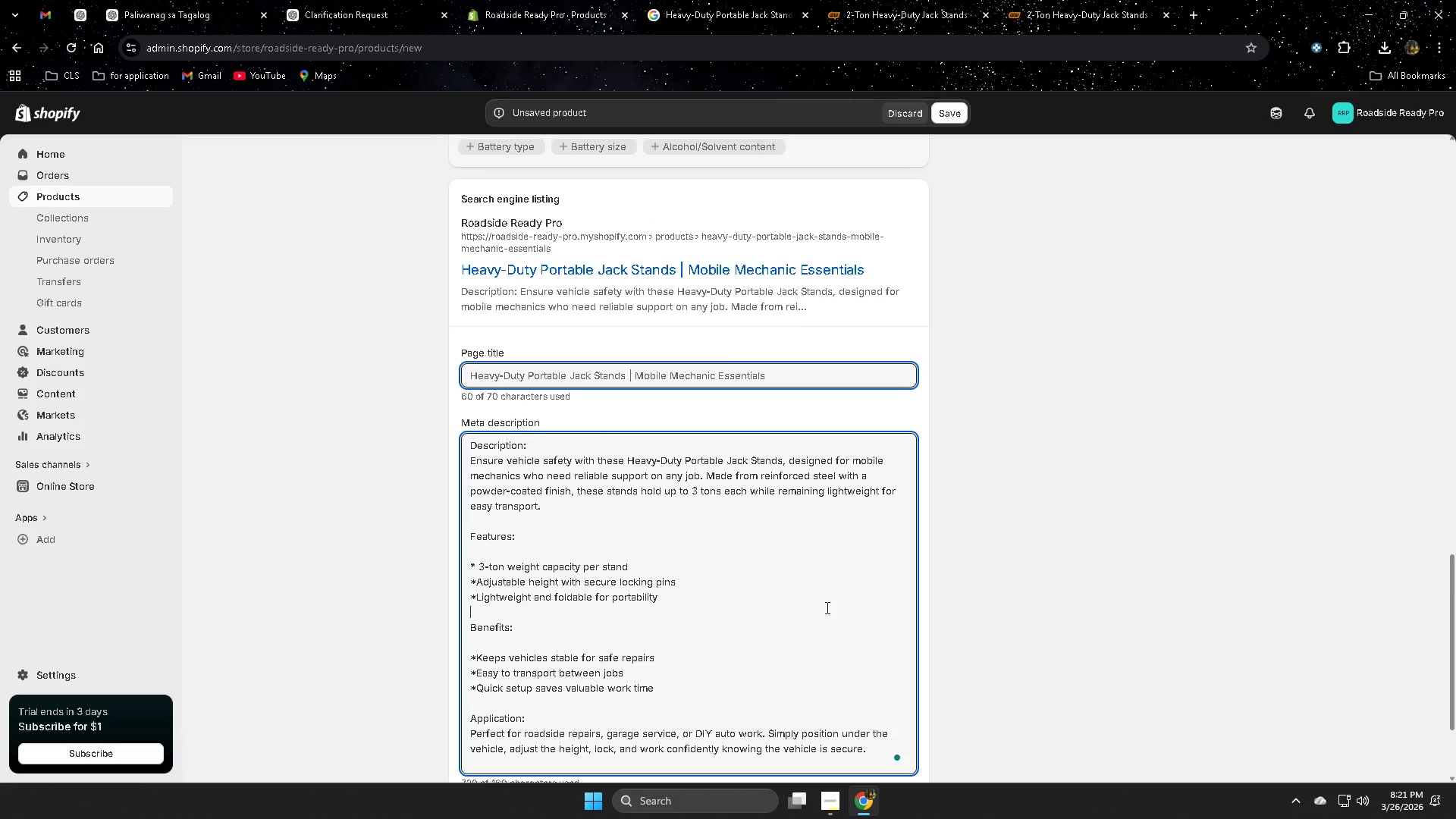 
scroll: coordinate [826, 607], scroll_direction: down, amount: 3.0
 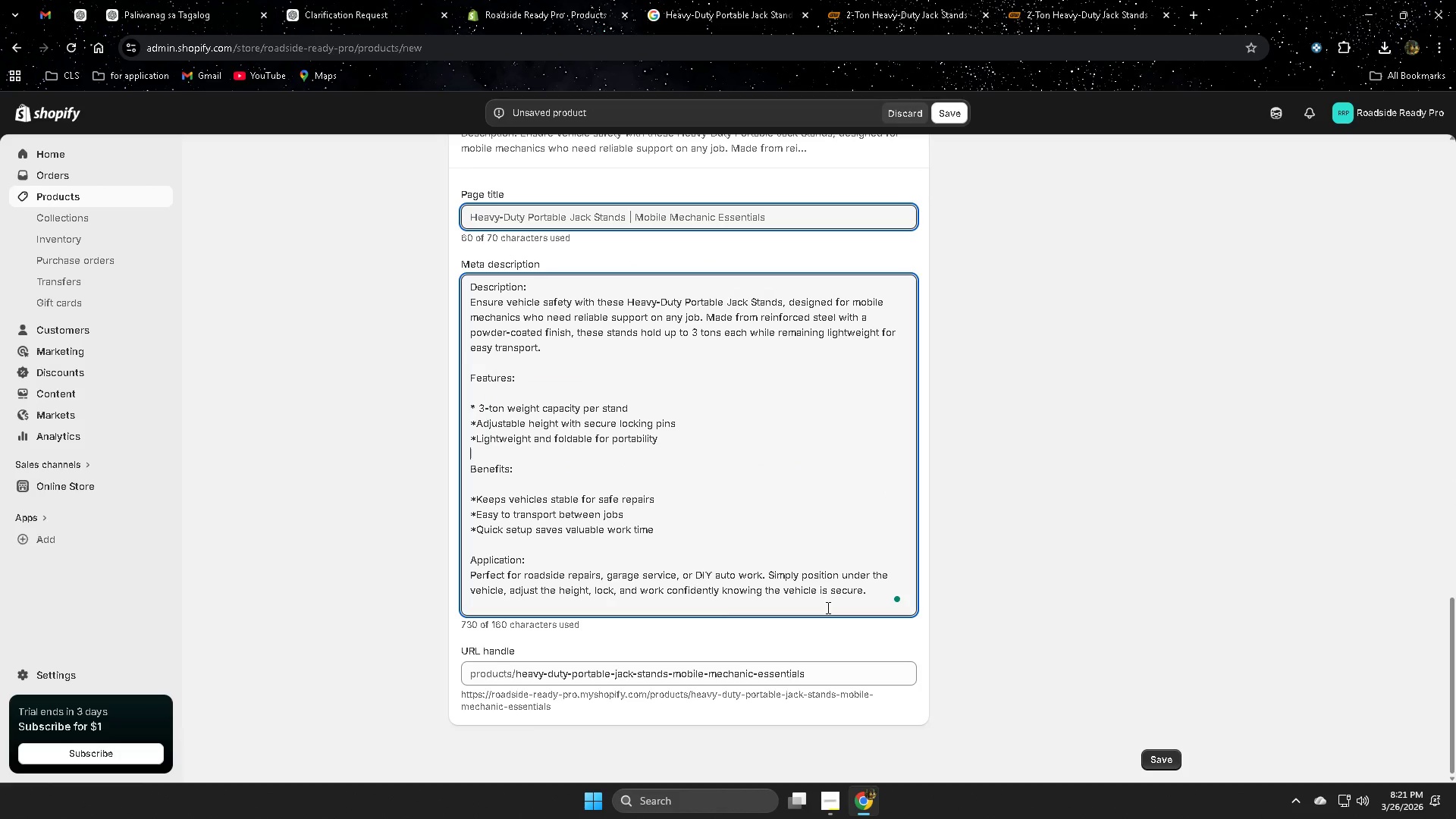 
scroll: coordinate [824, 516], scroll_direction: up, amount: 25.0
 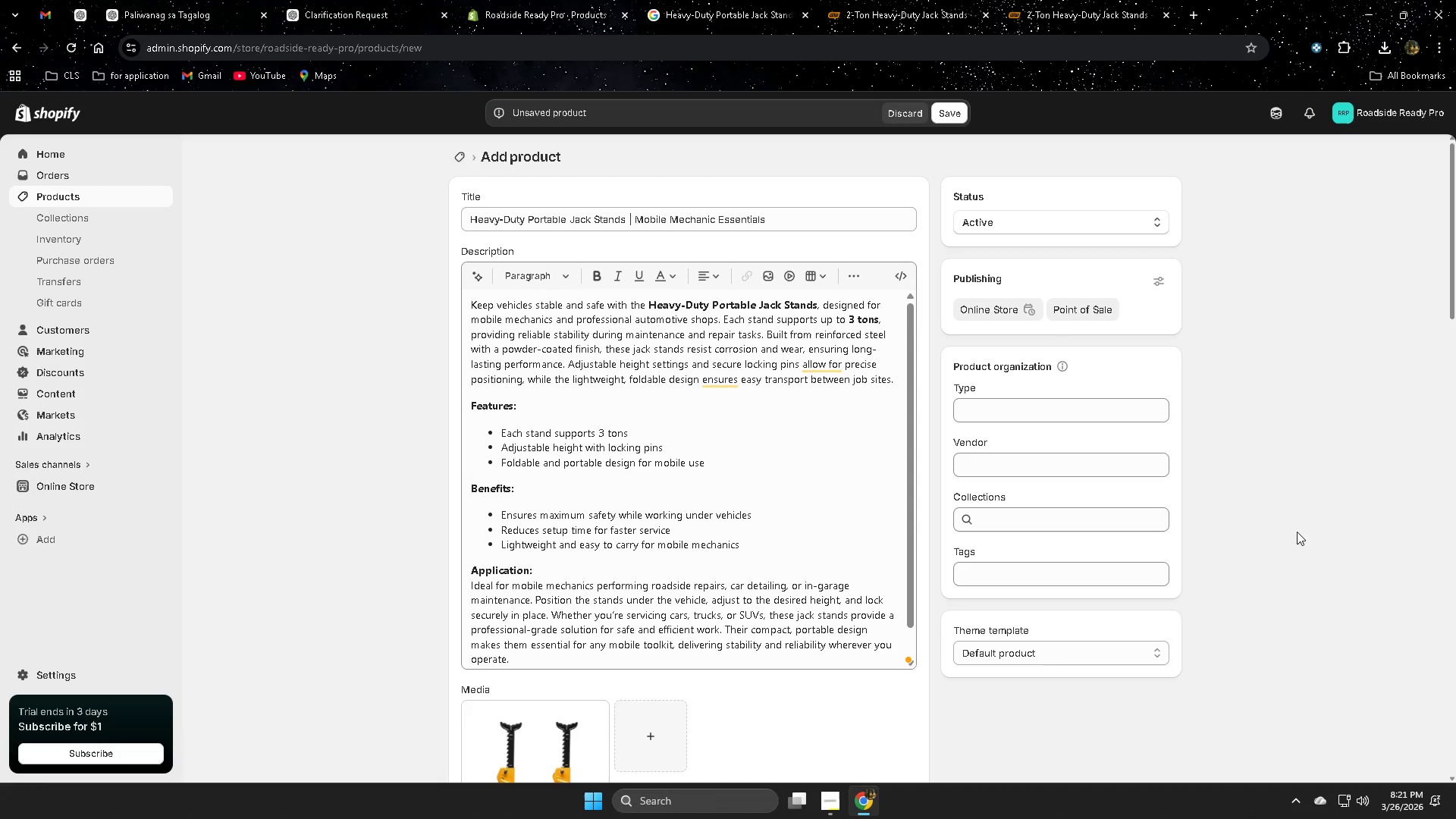 
wait(6.48)
 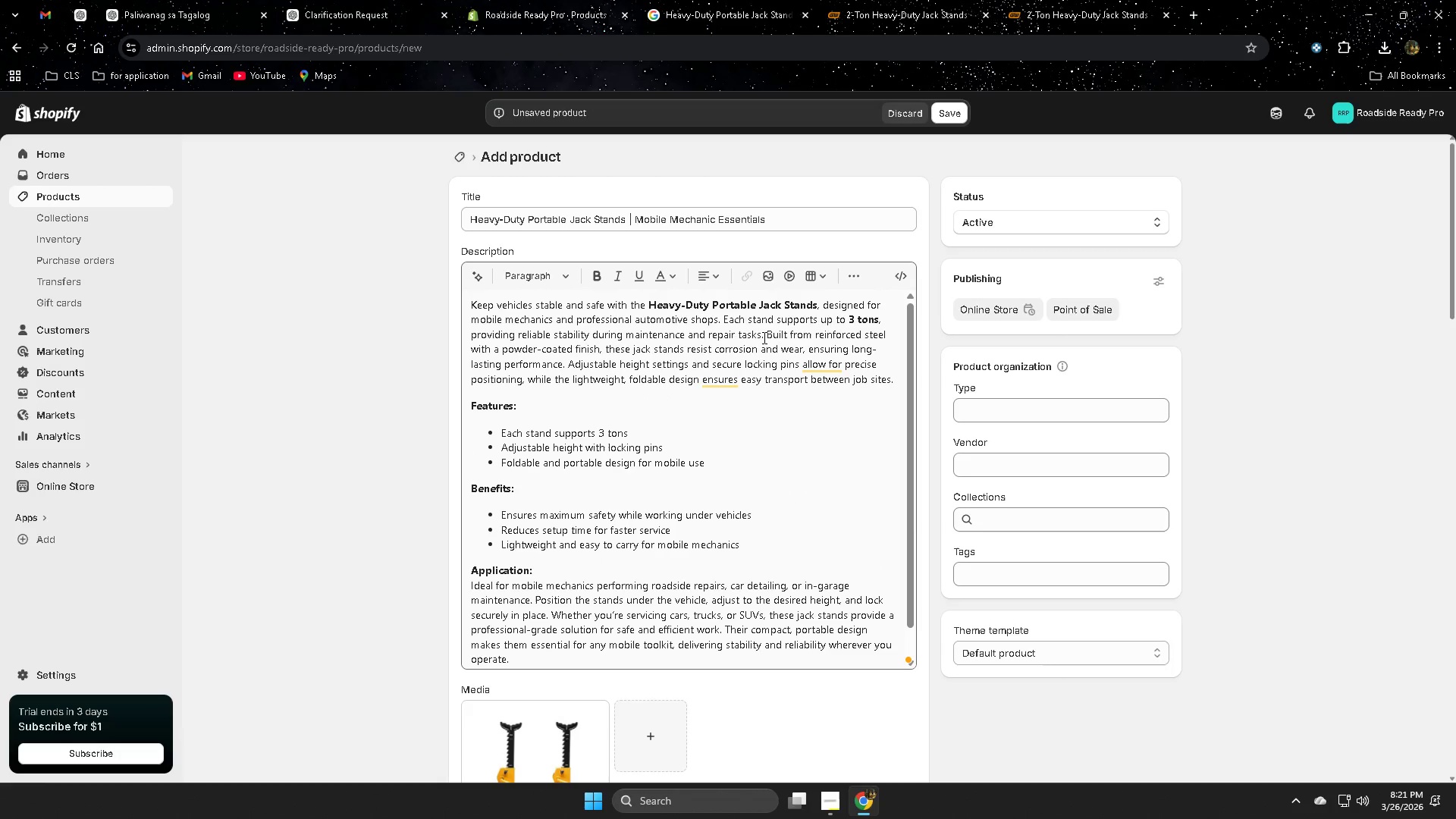 
scroll: coordinate [1292, 521], scroll_direction: up, amount: 2.0
 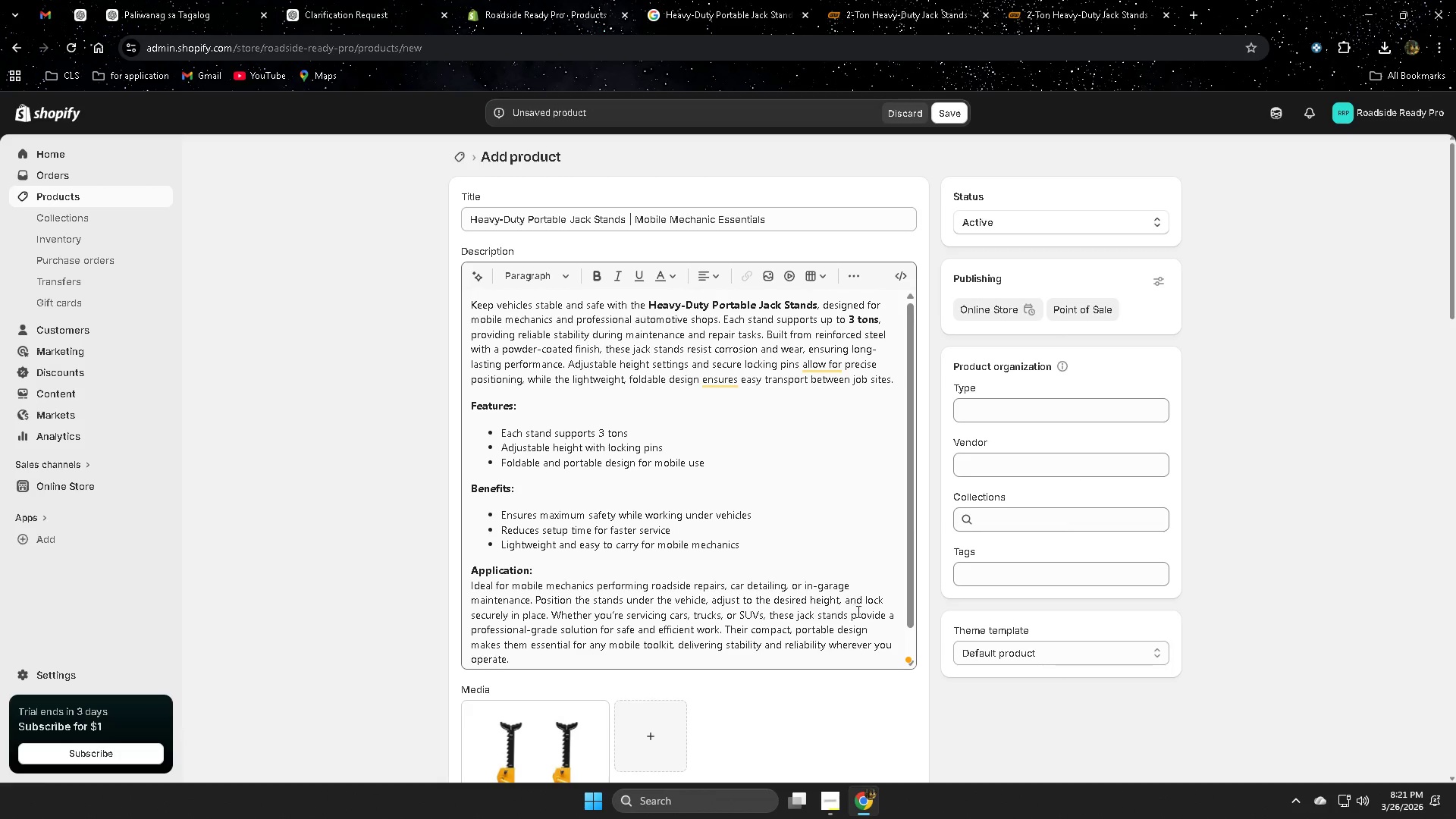 
mouse_move([836, 785])
 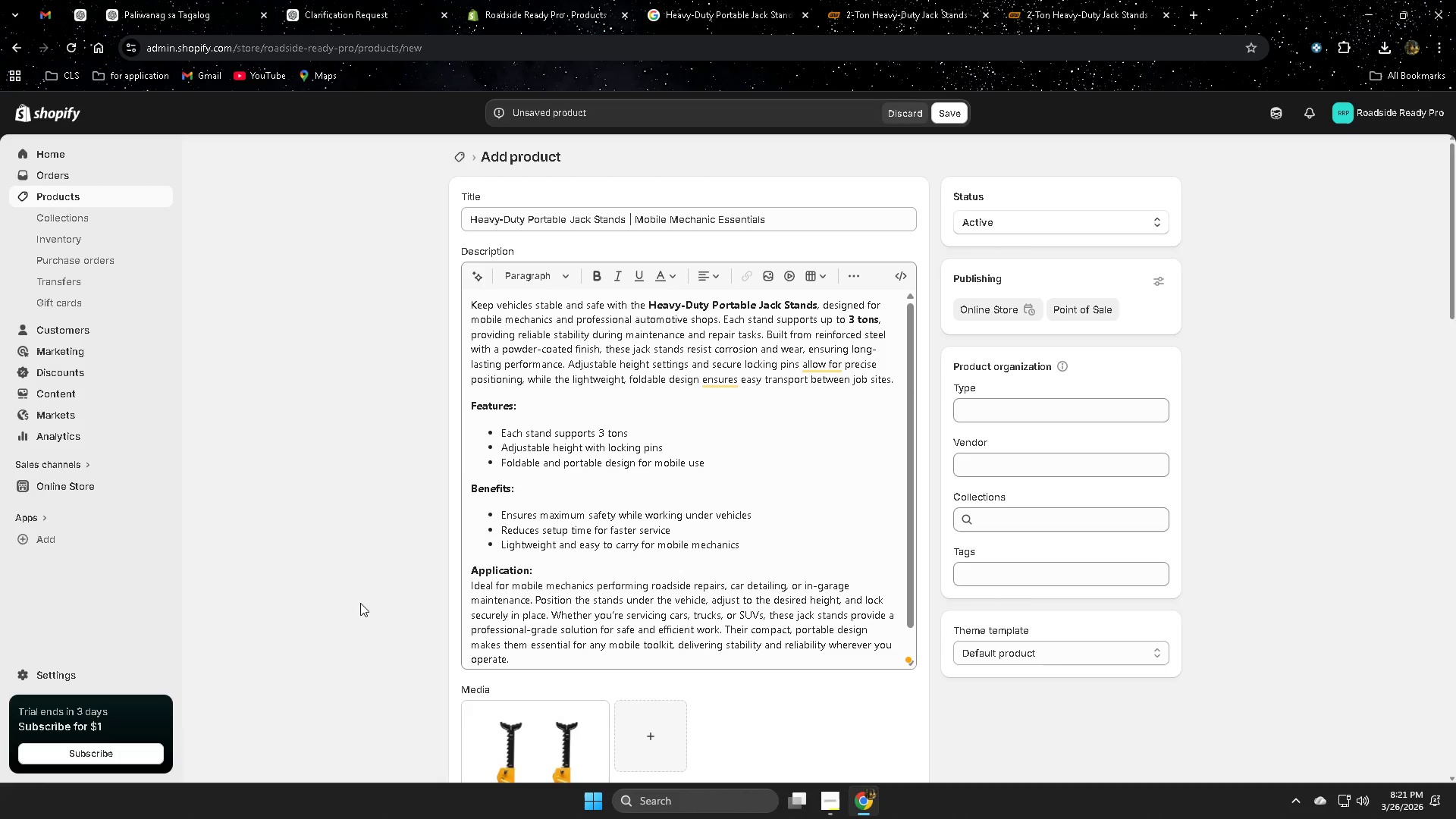 
scroll: coordinate [359, 603], scroll_direction: down, amount: 8.0
 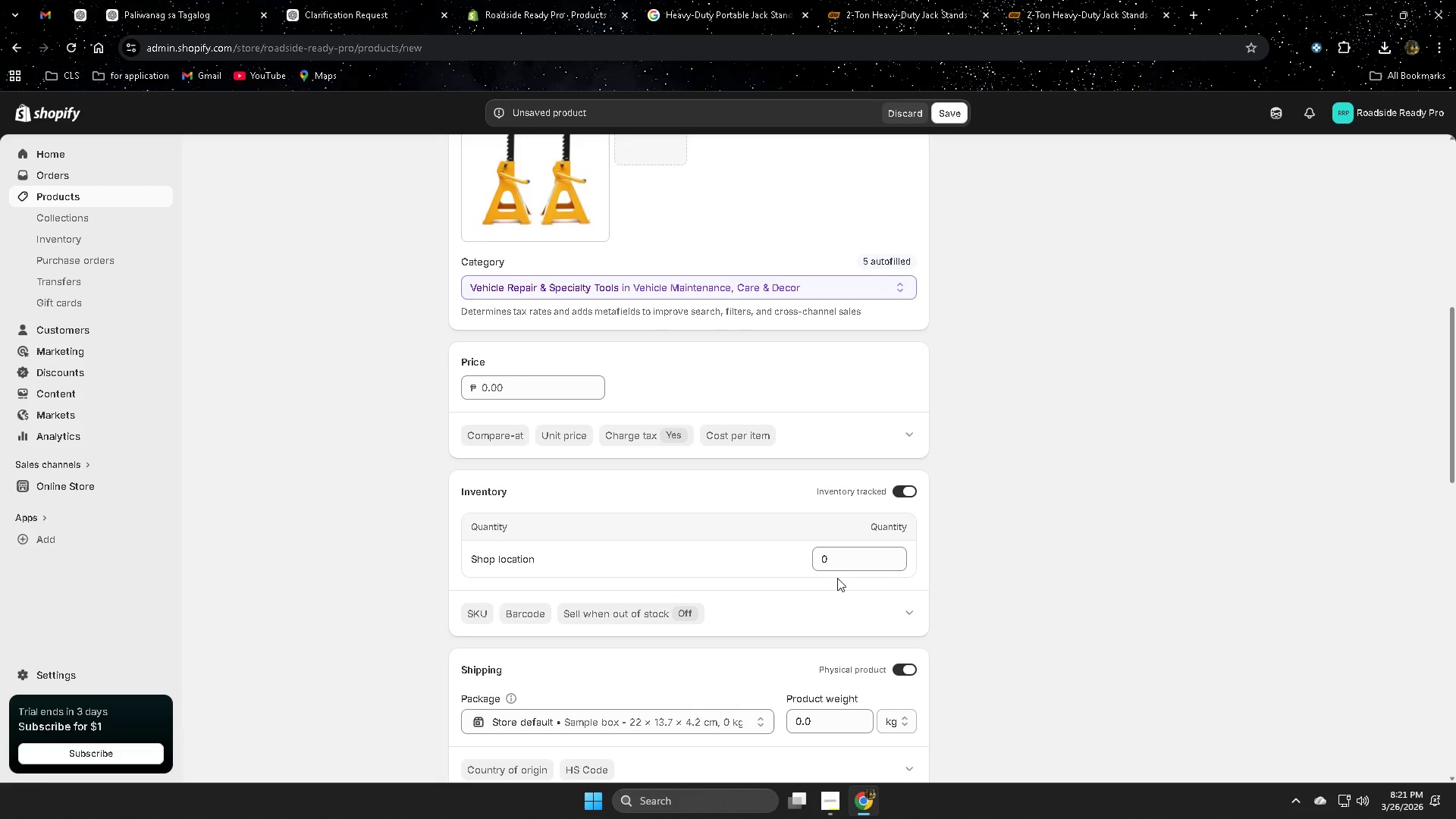 
left_click_drag(start_coordinate=[840, 563], to_coordinate=[719, 557])
 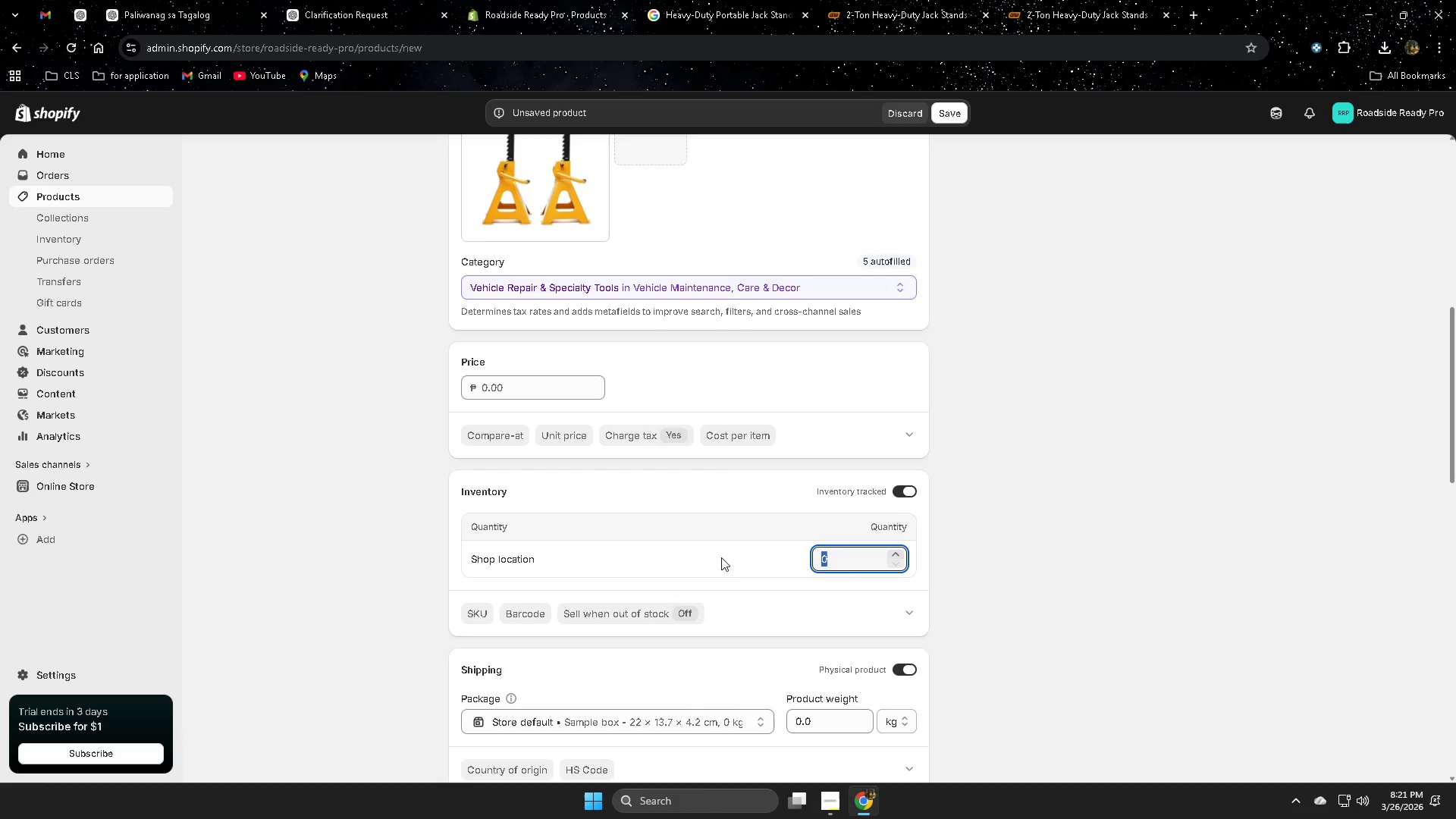 
type(13)
 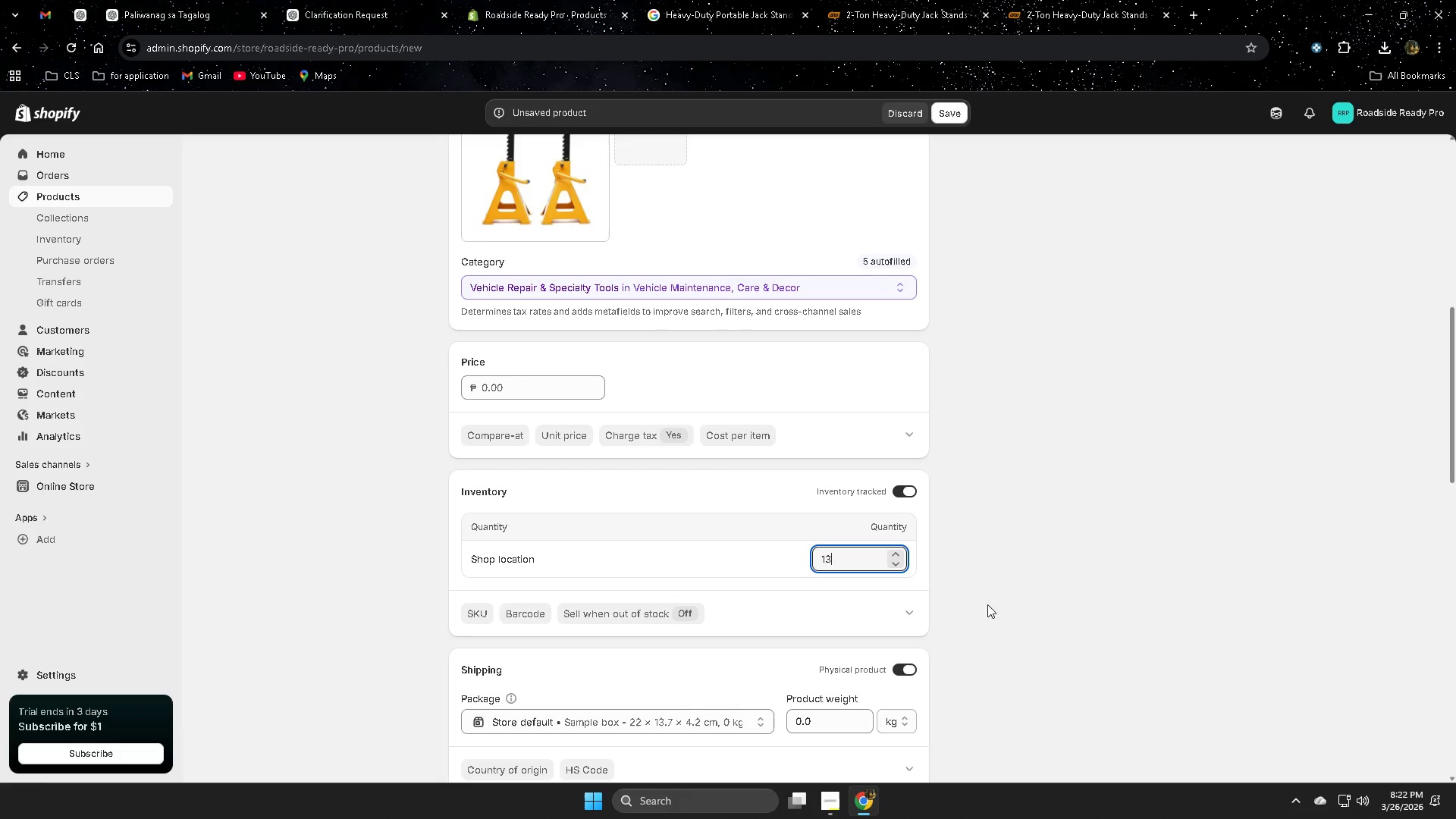 
scroll: coordinate [1026, 594], scroll_direction: down, amount: 1.0
 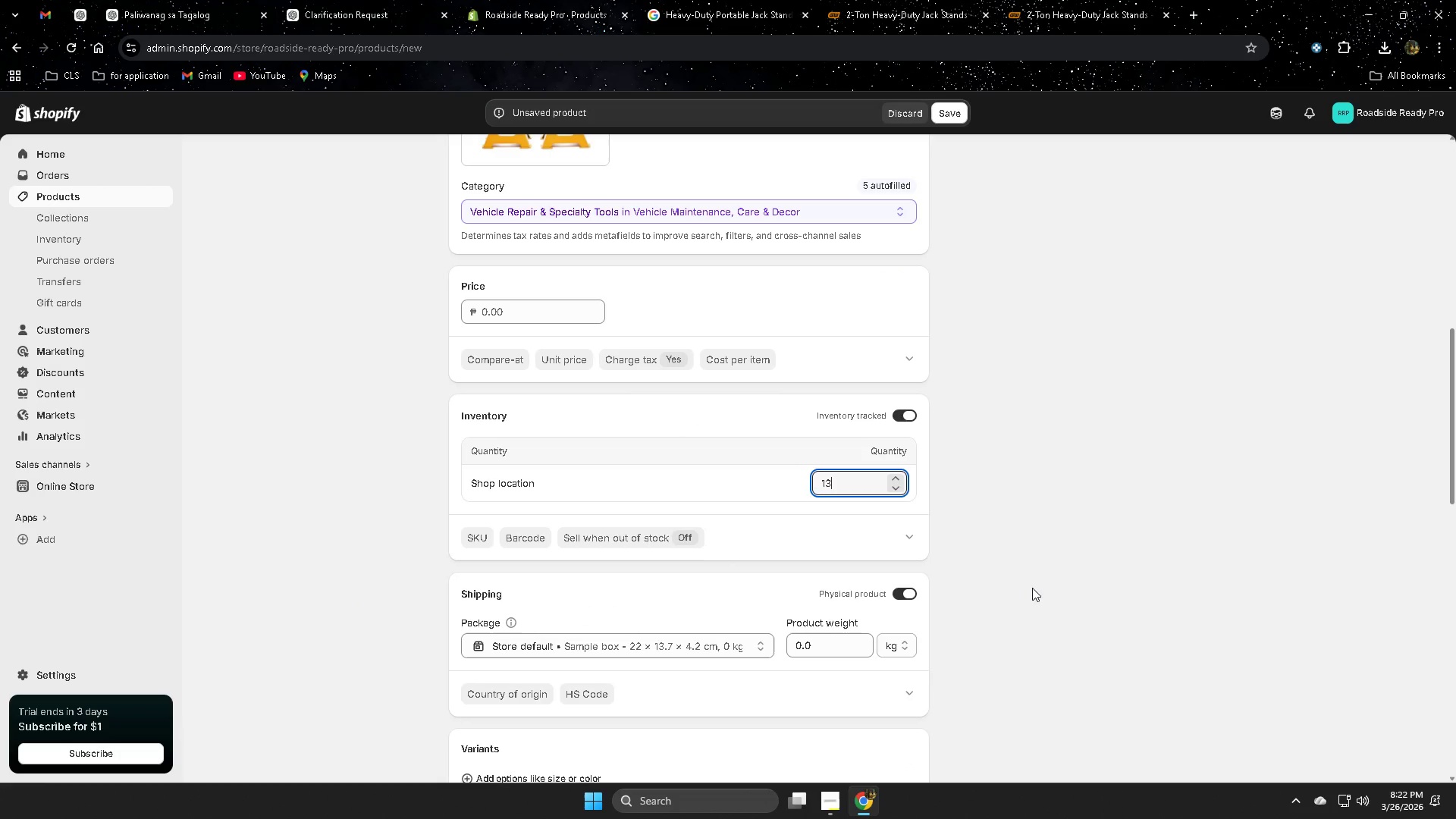 
left_click([1032, 588])
 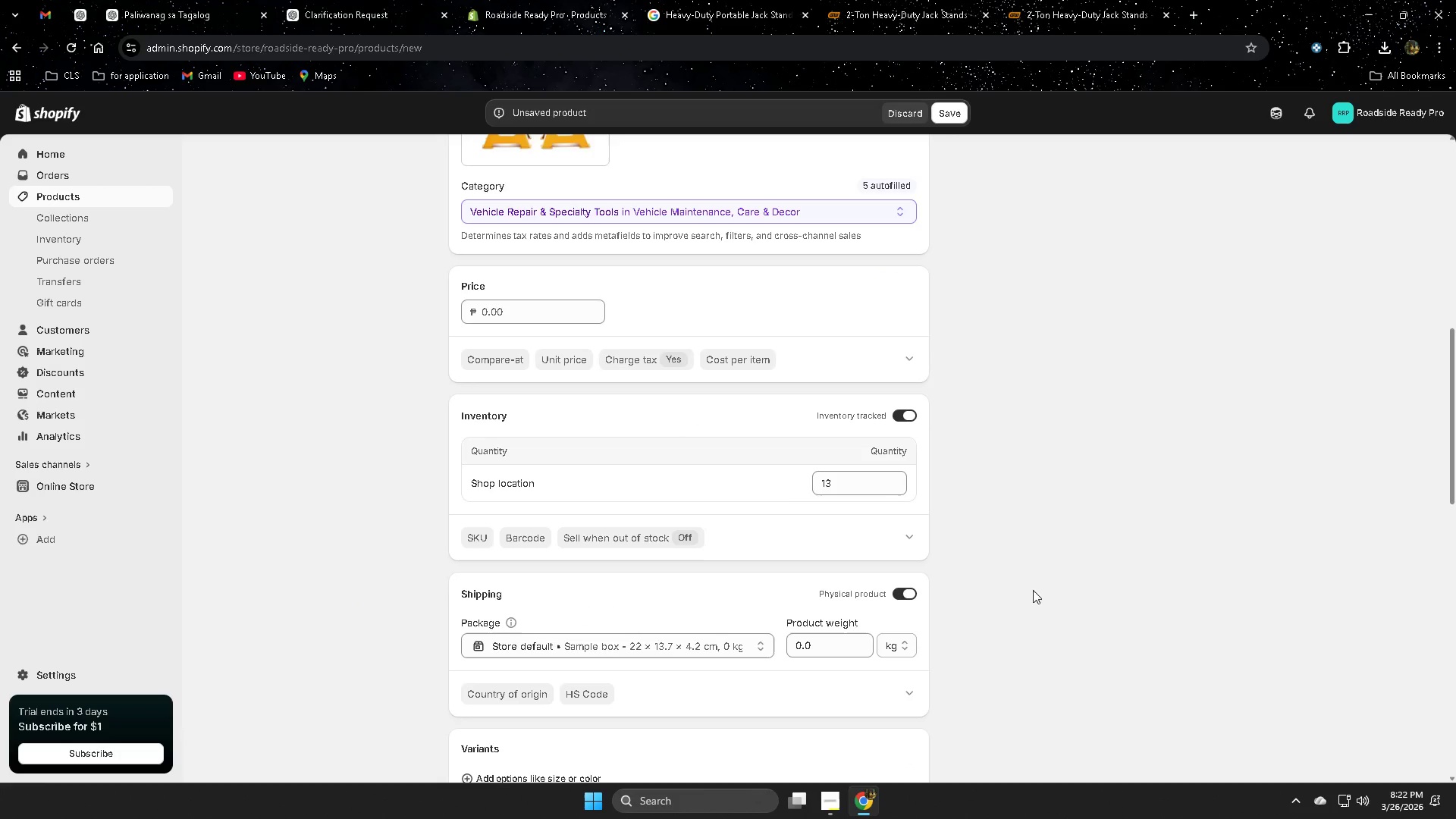 
scroll: coordinate [1031, 592], scroll_direction: down, amount: 15.0
 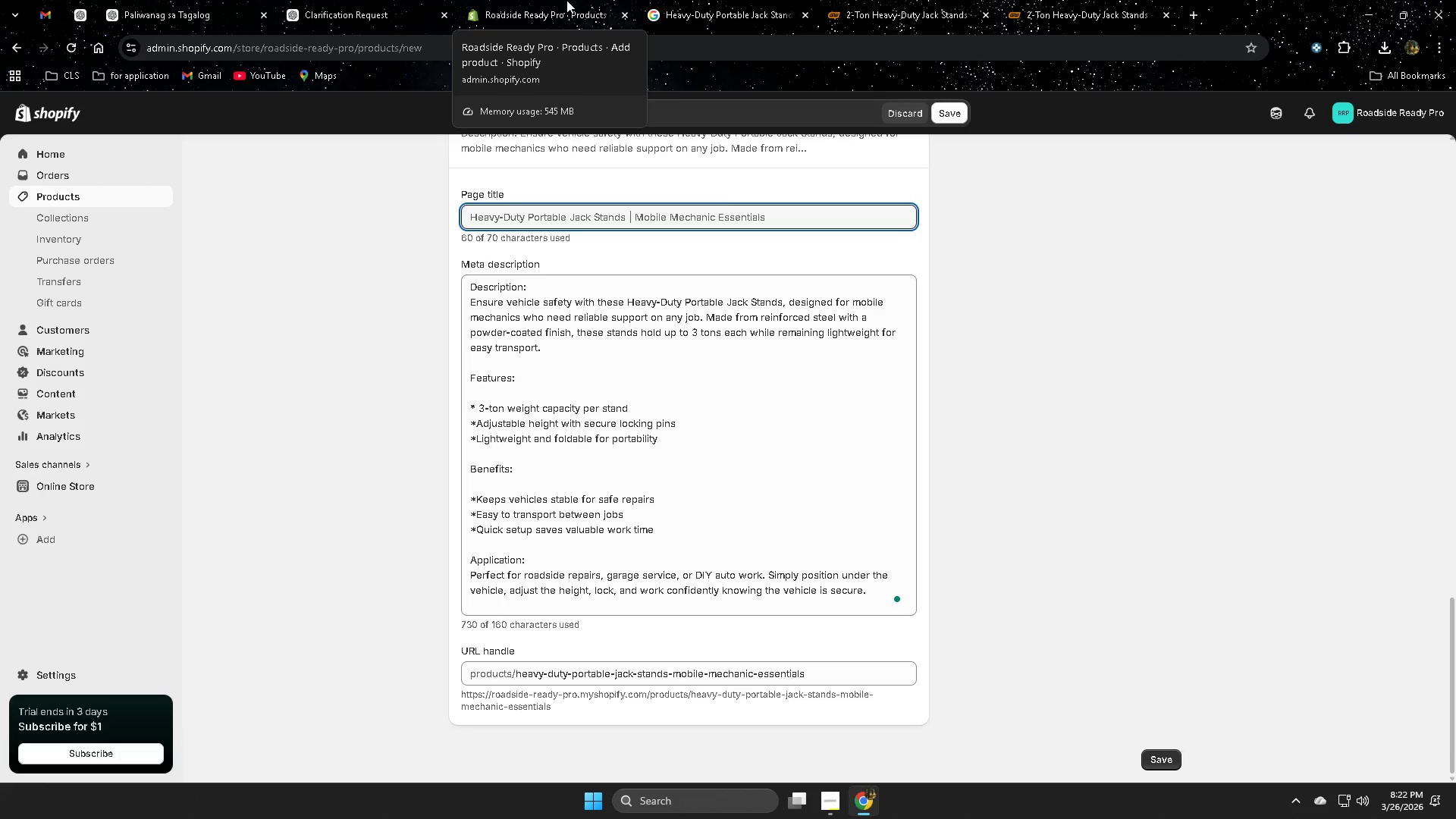 
left_click([360, 0])
 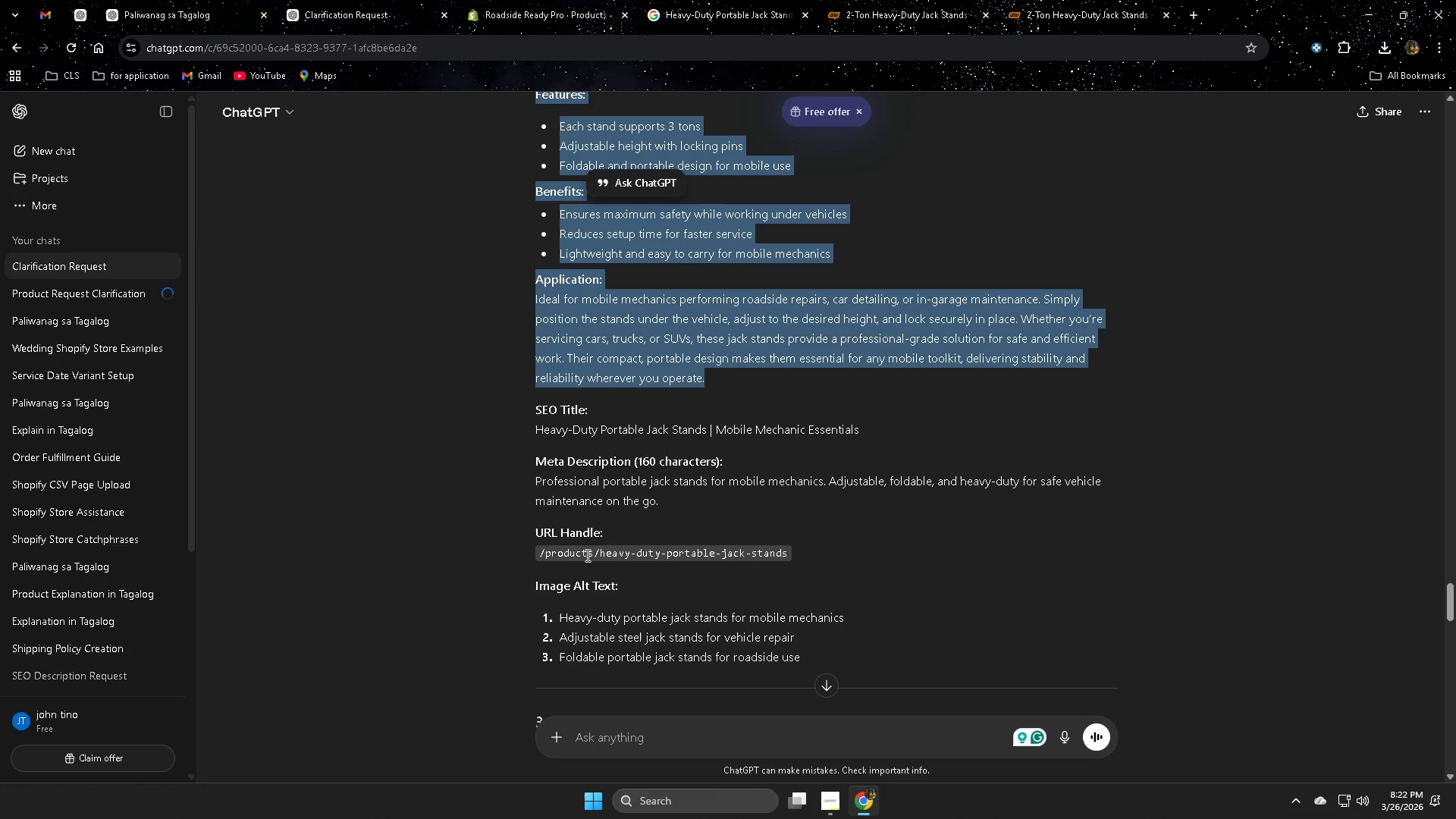 
left_click_drag(start_coordinate=[785, 555], to_coordinate=[602, 560])
 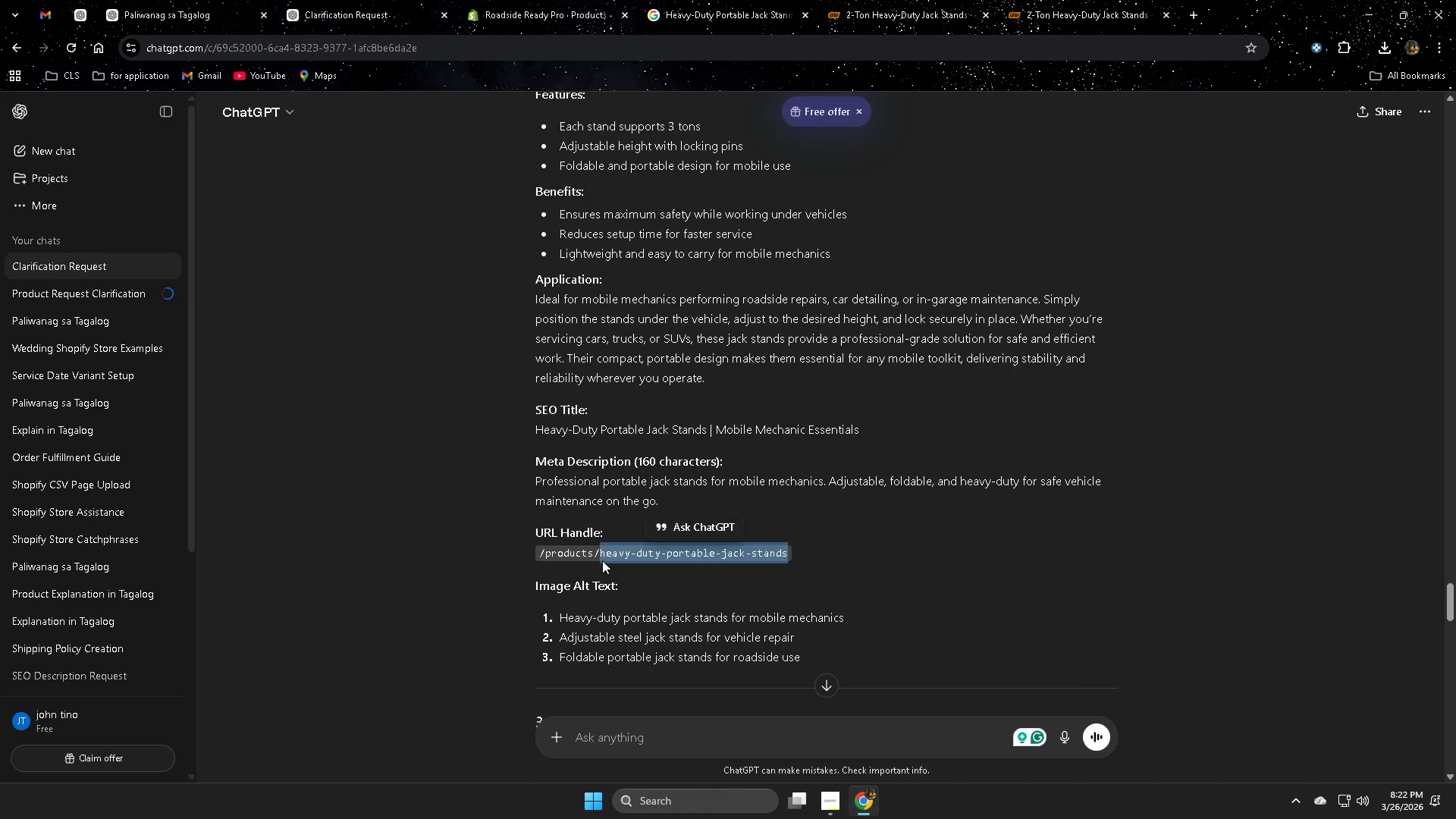 
key(Control+ControlLeft)
 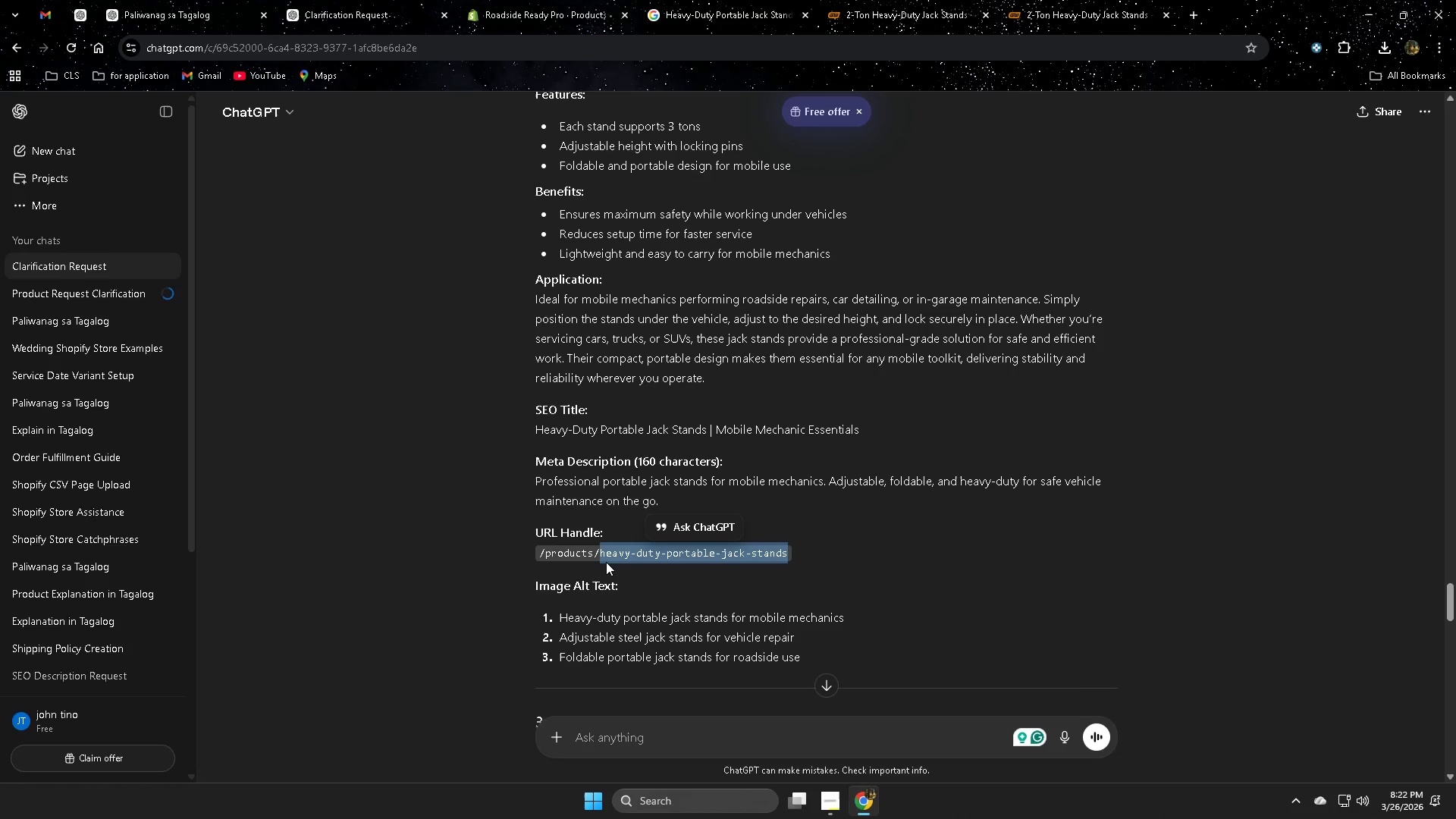 
key(Control+C)
 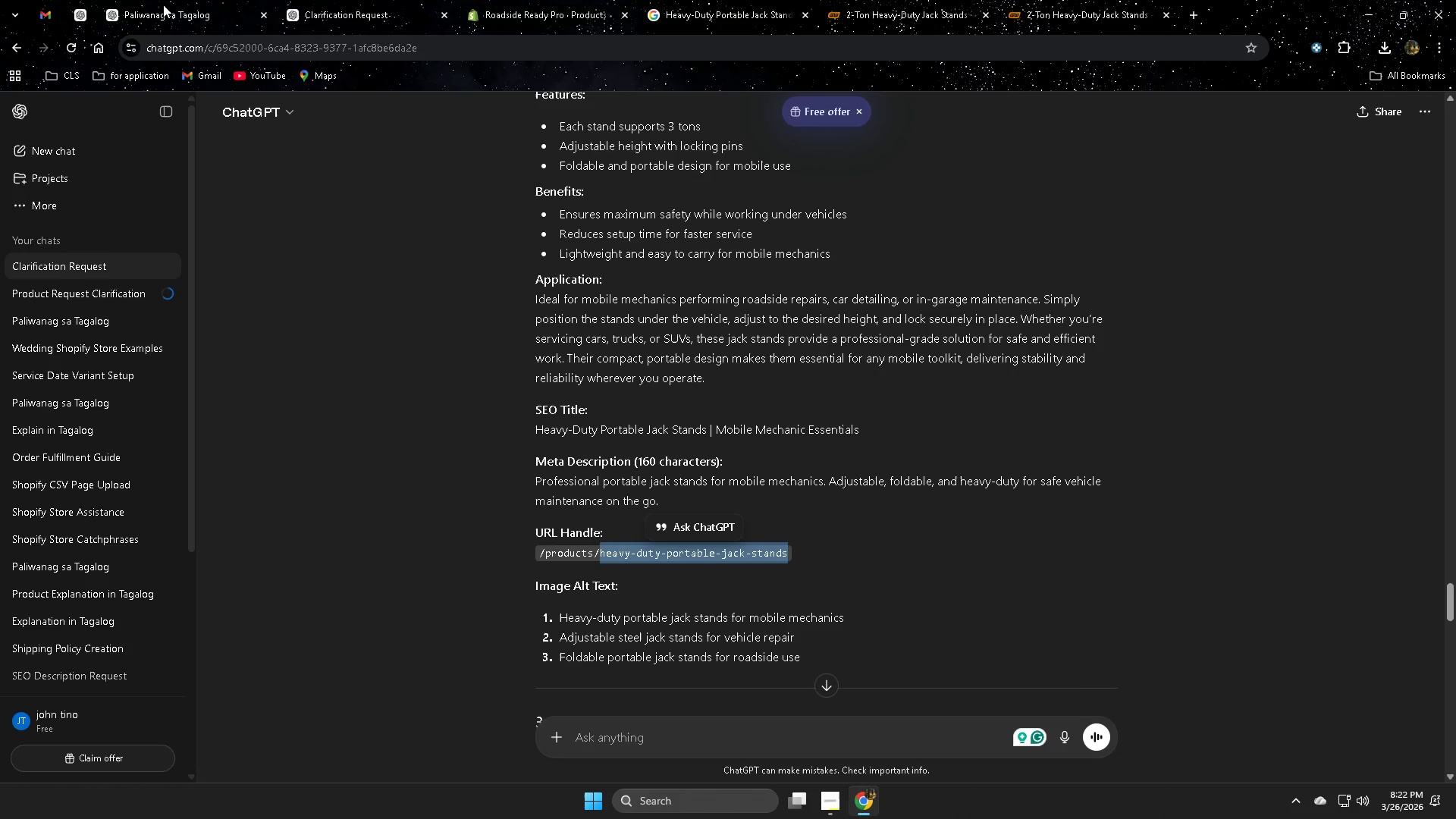 
left_click([585, 0])
 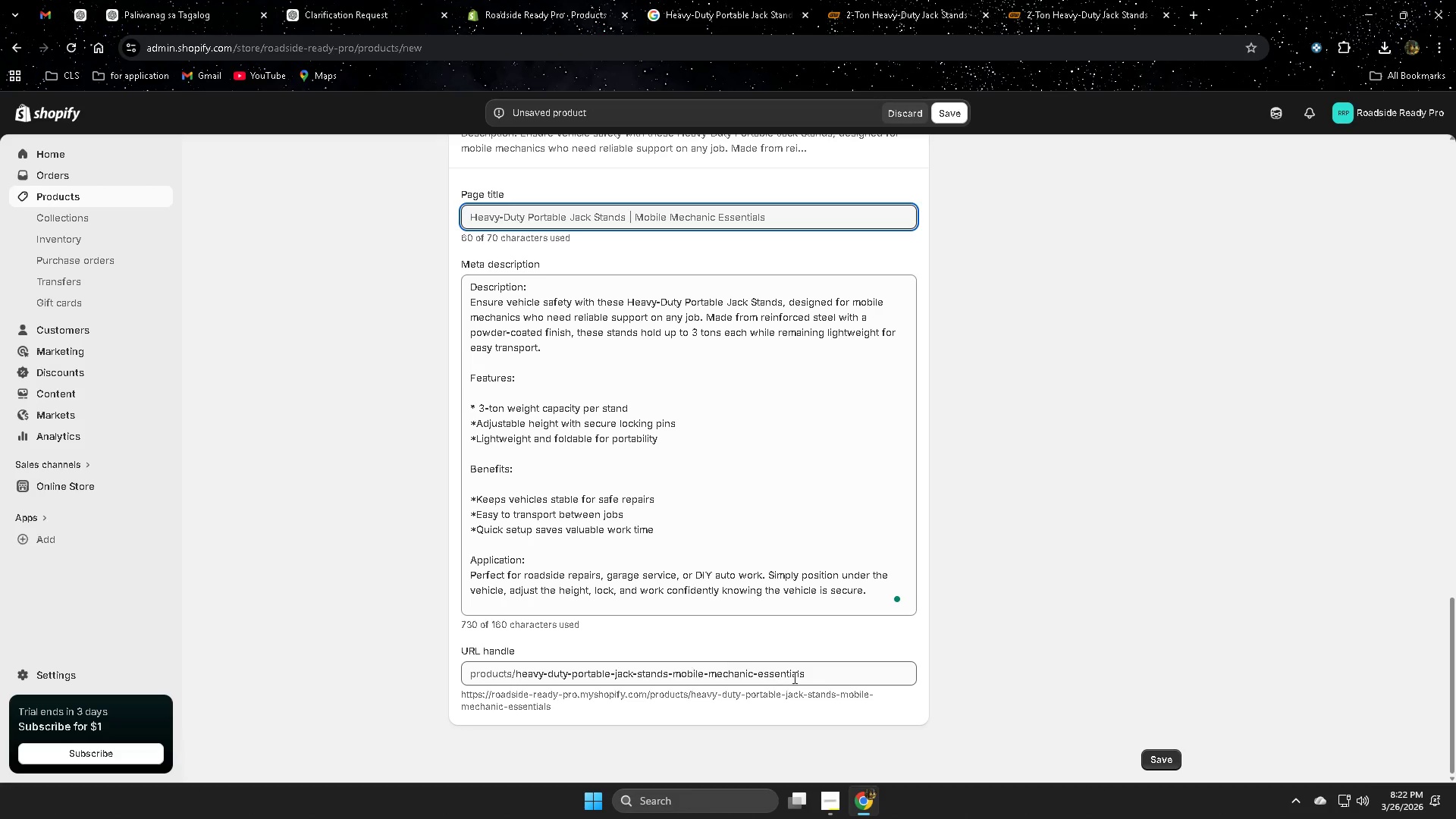 
left_click([816, 672])
 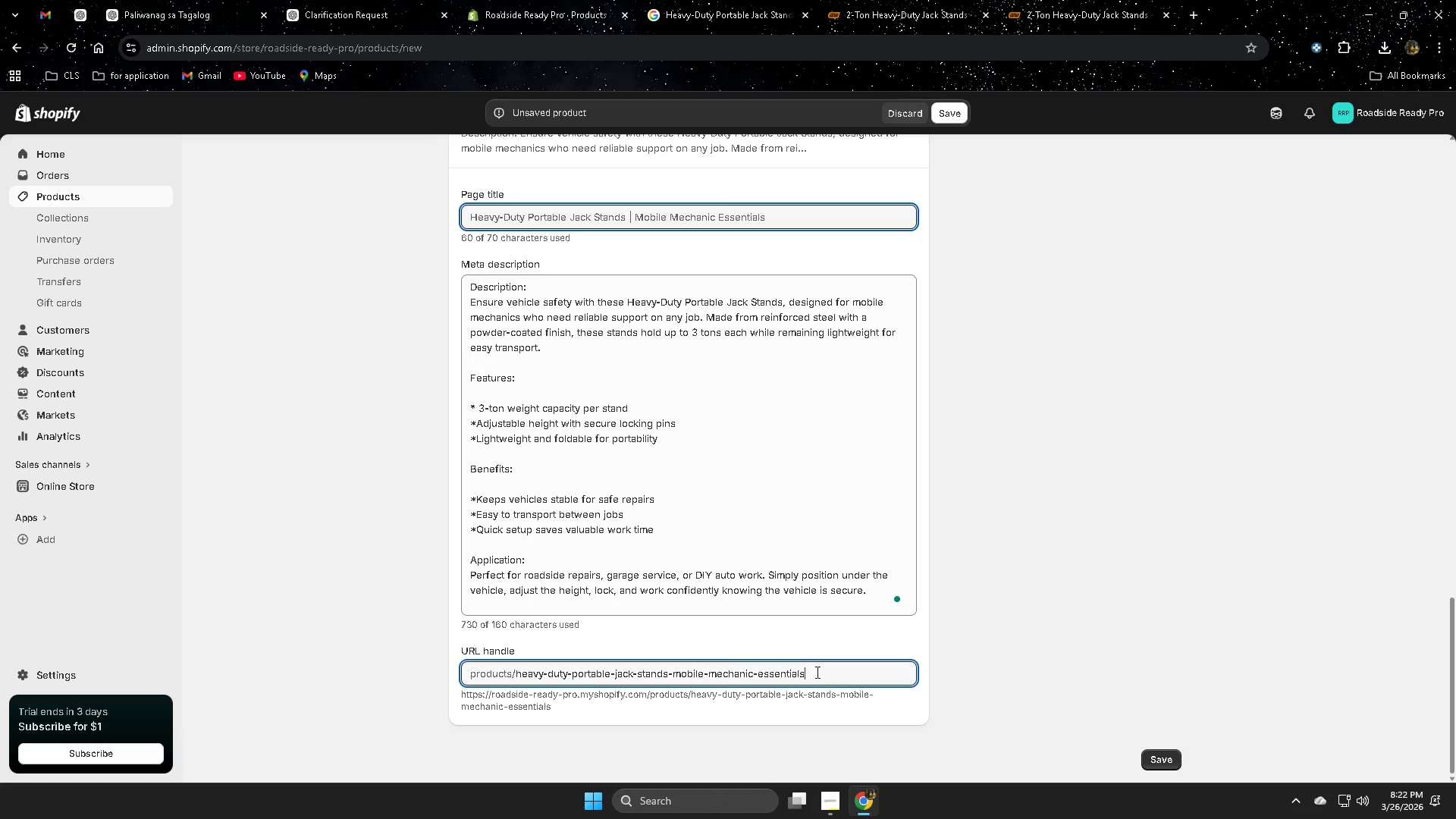 
left_click_drag(start_coordinate=[816, 672], to_coordinate=[516, 667])
 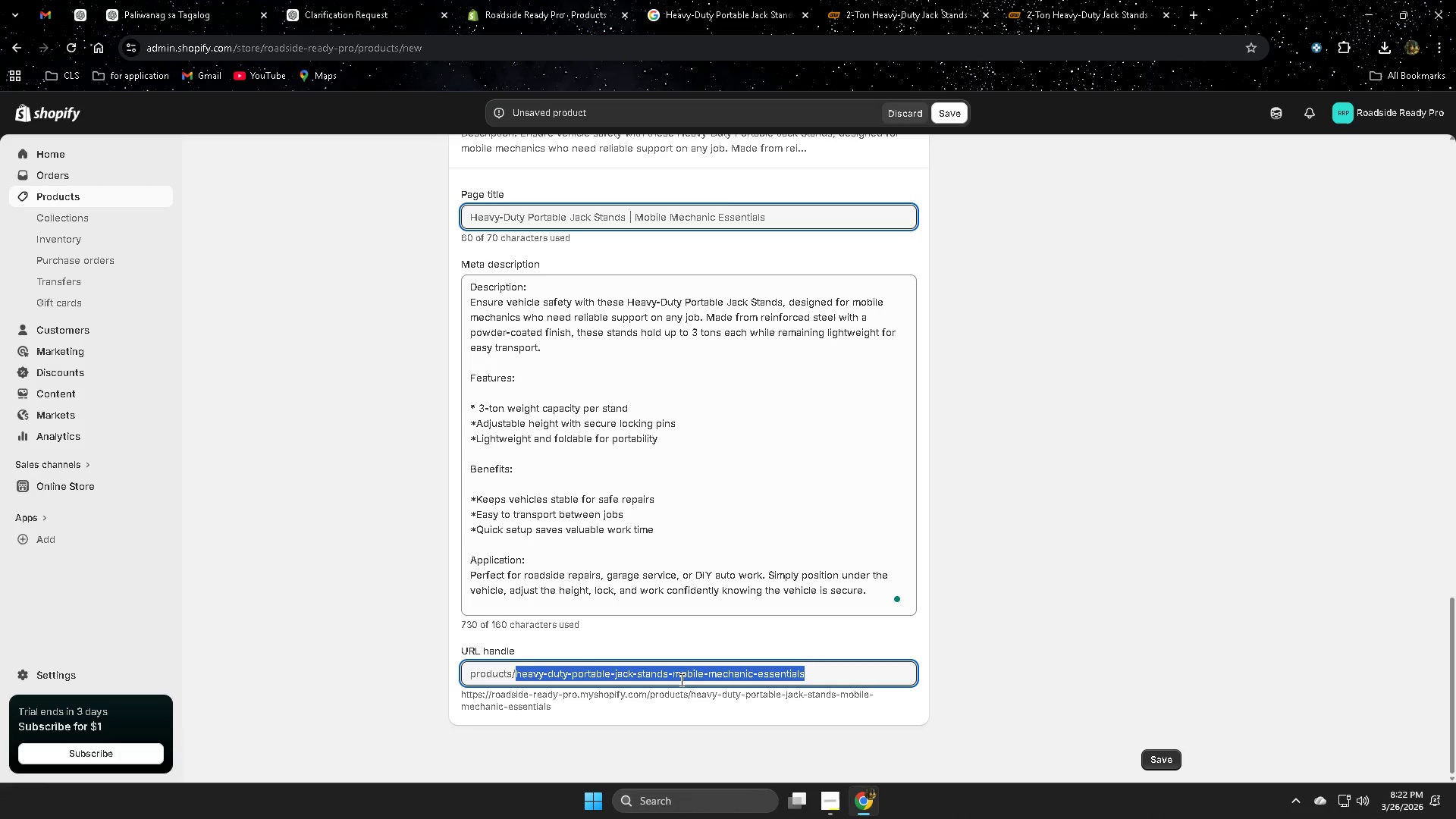 
key(Control+ControlLeft)
 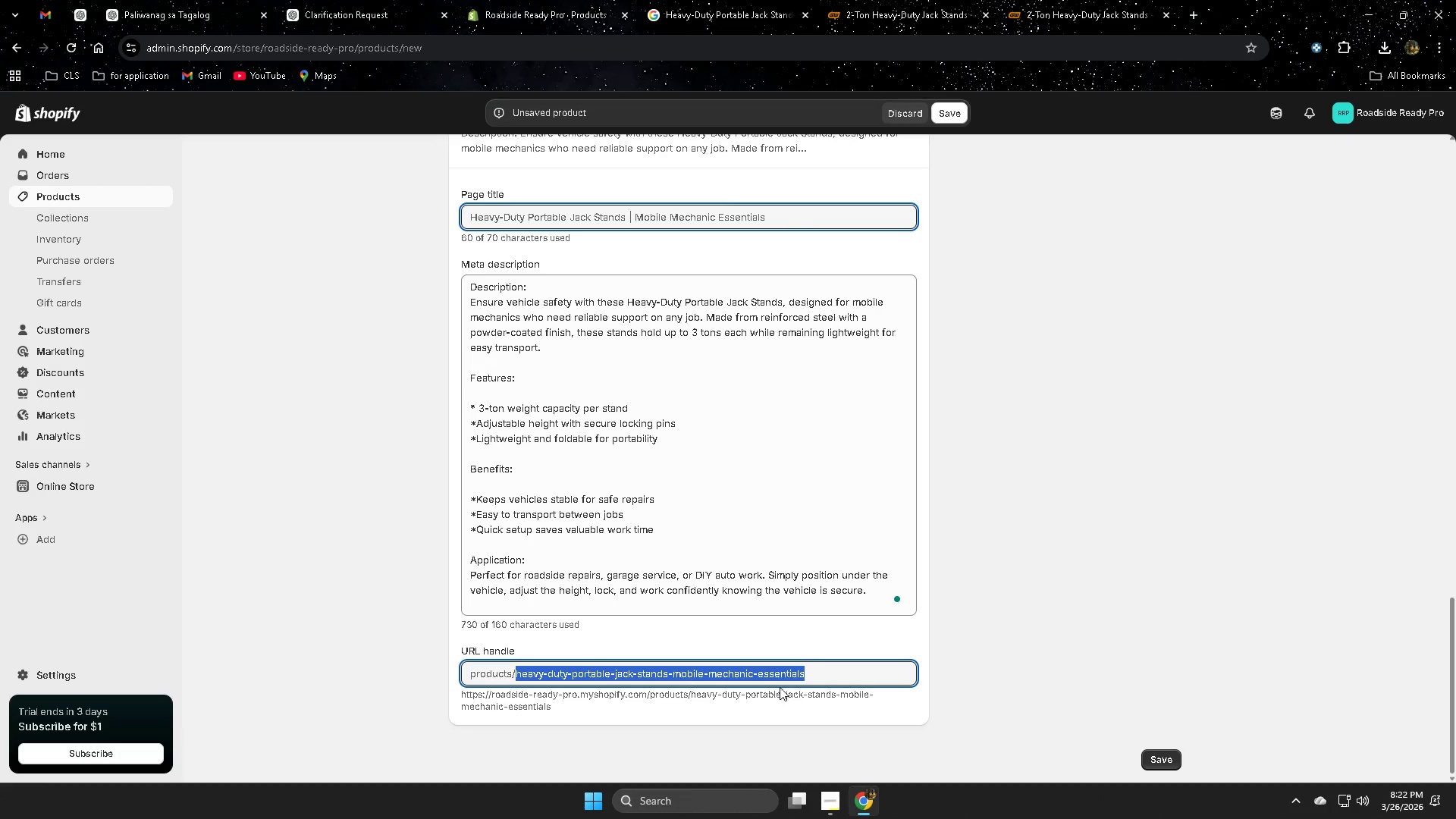 
key(Control+V)
 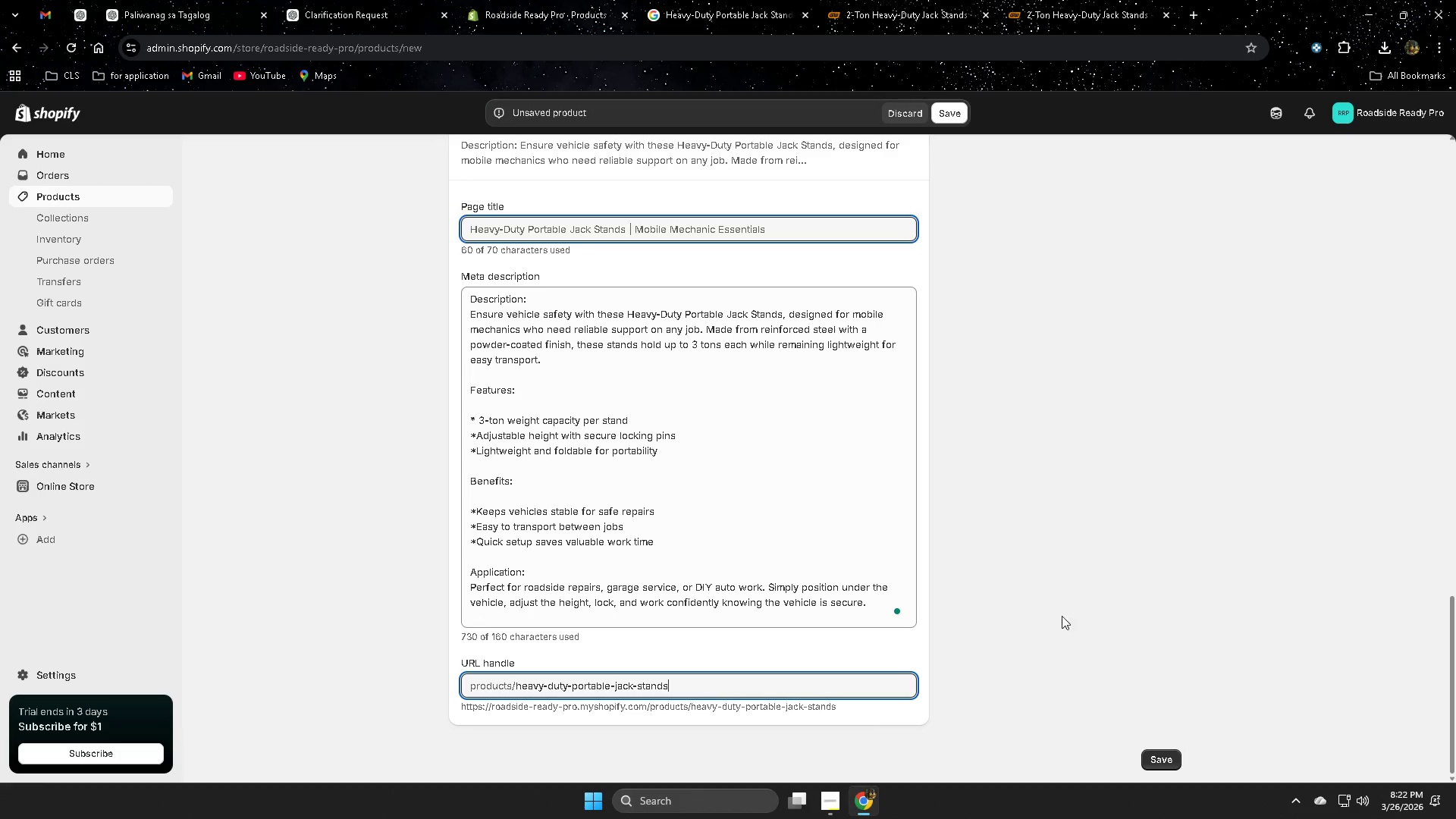 
left_click([1046, 607])
 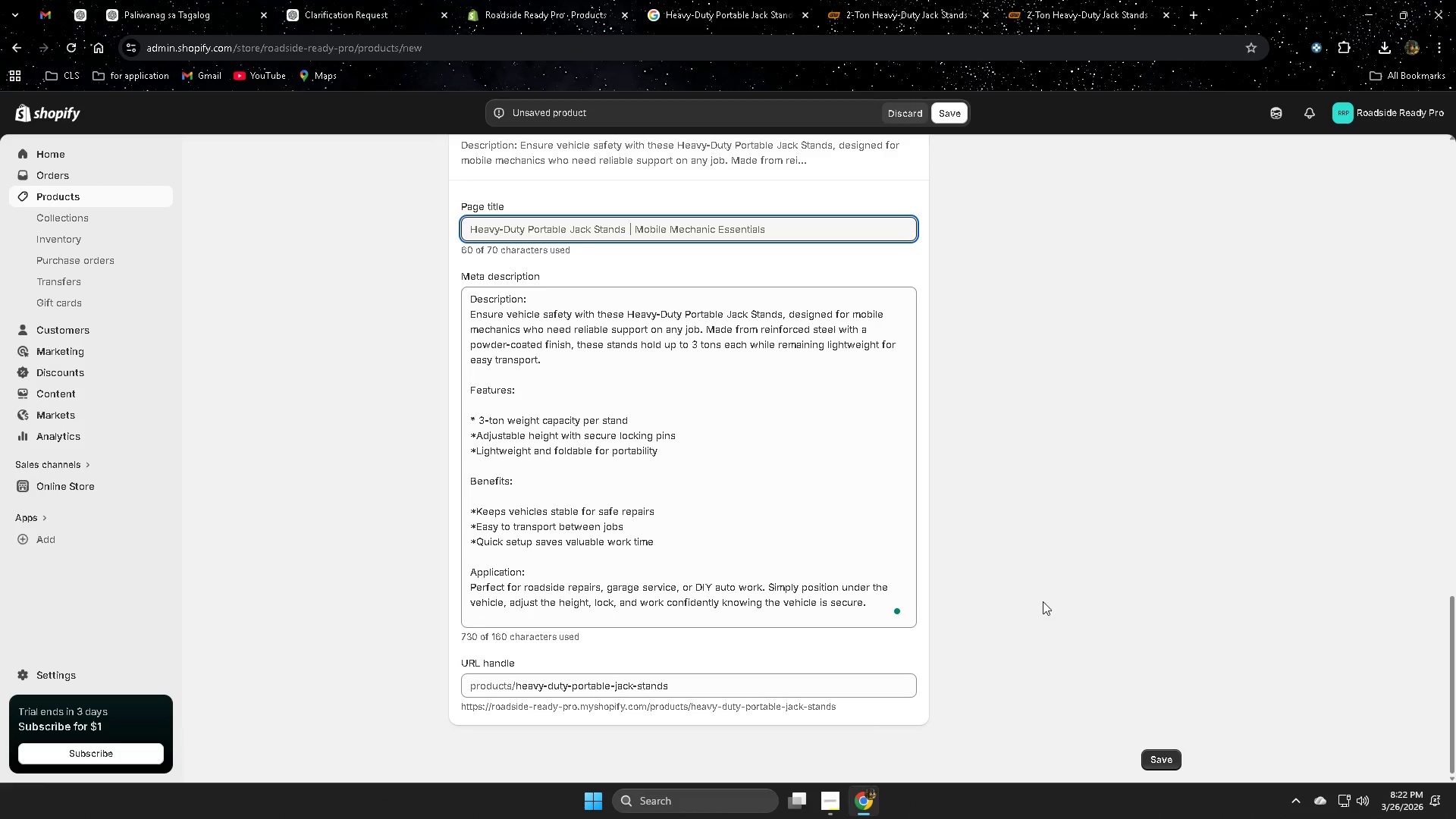 
scroll: coordinate [1045, 591], scroll_direction: down, amount: 1.0
 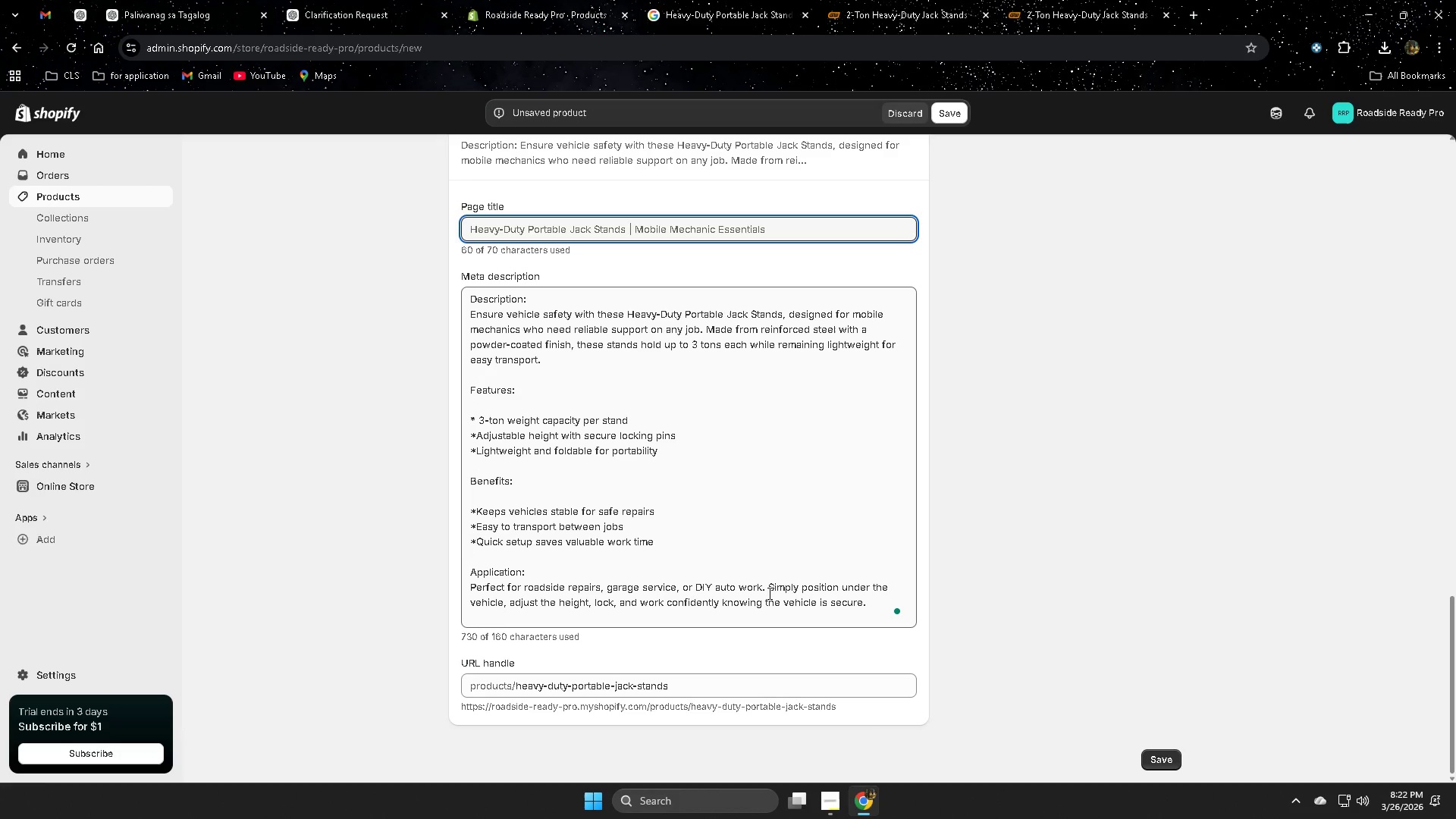 
scroll: coordinate [904, 607], scroll_direction: up, amount: 22.0
 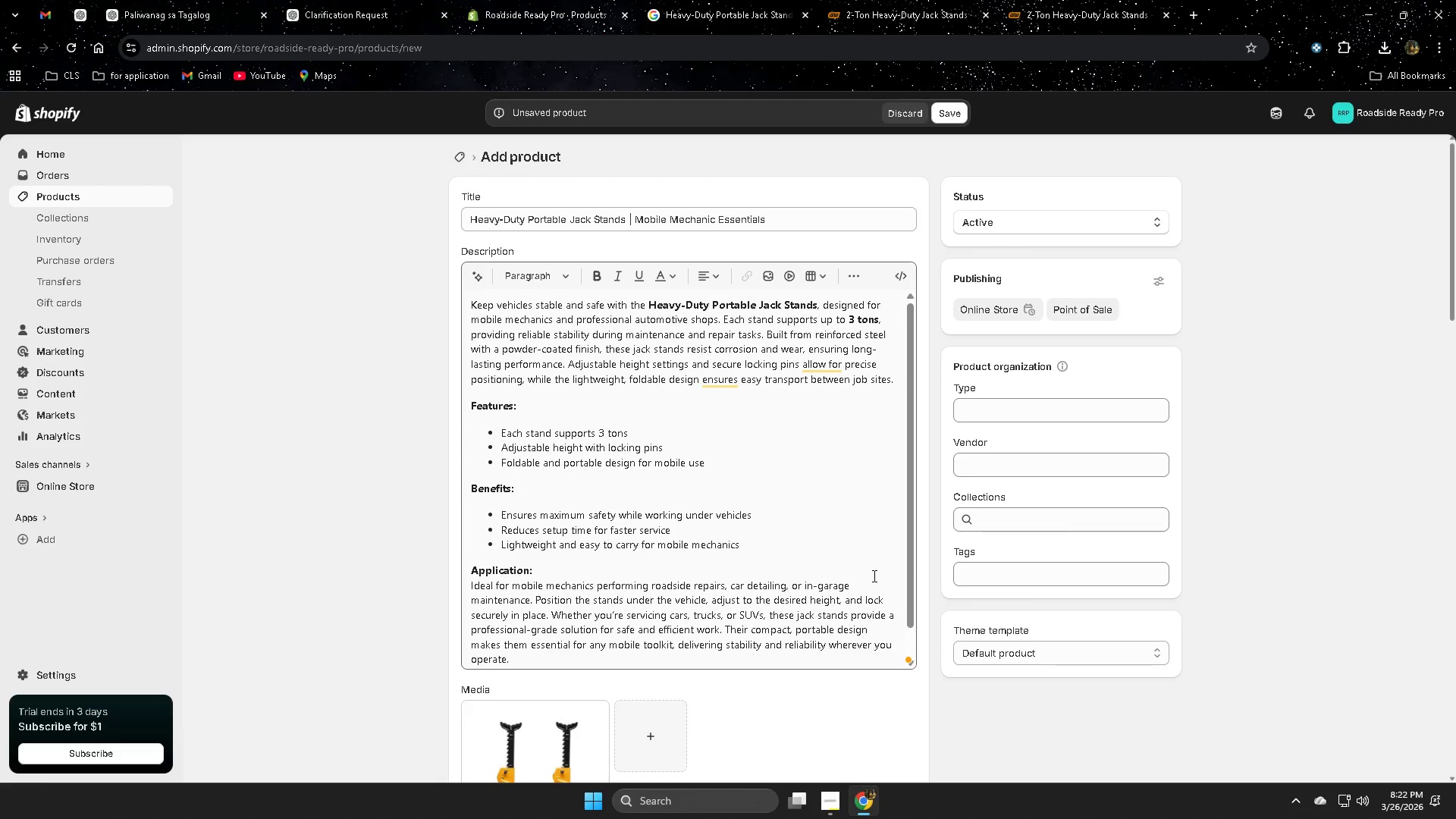 
wait(8.53)
 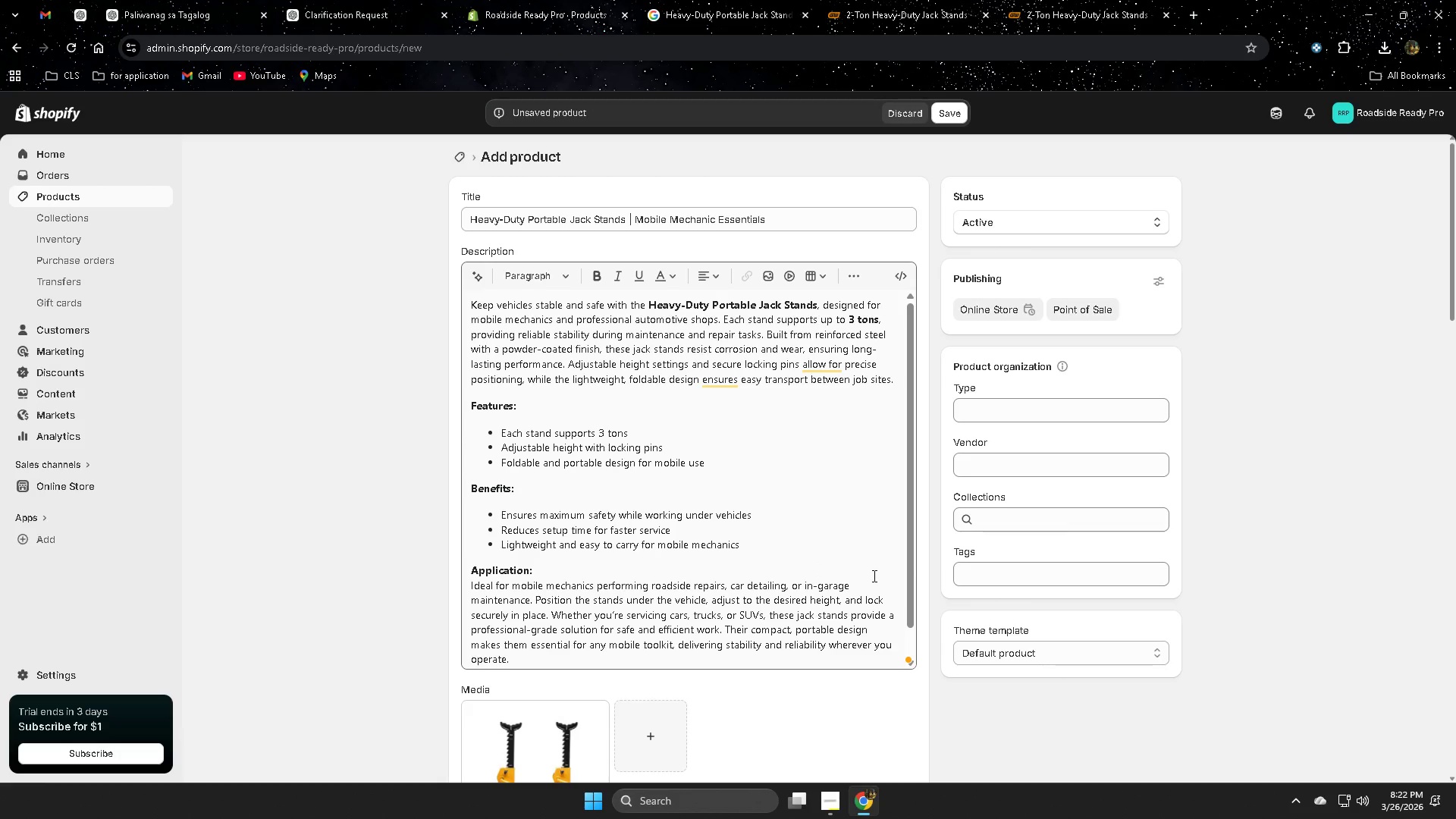 
left_click([340, 0])
 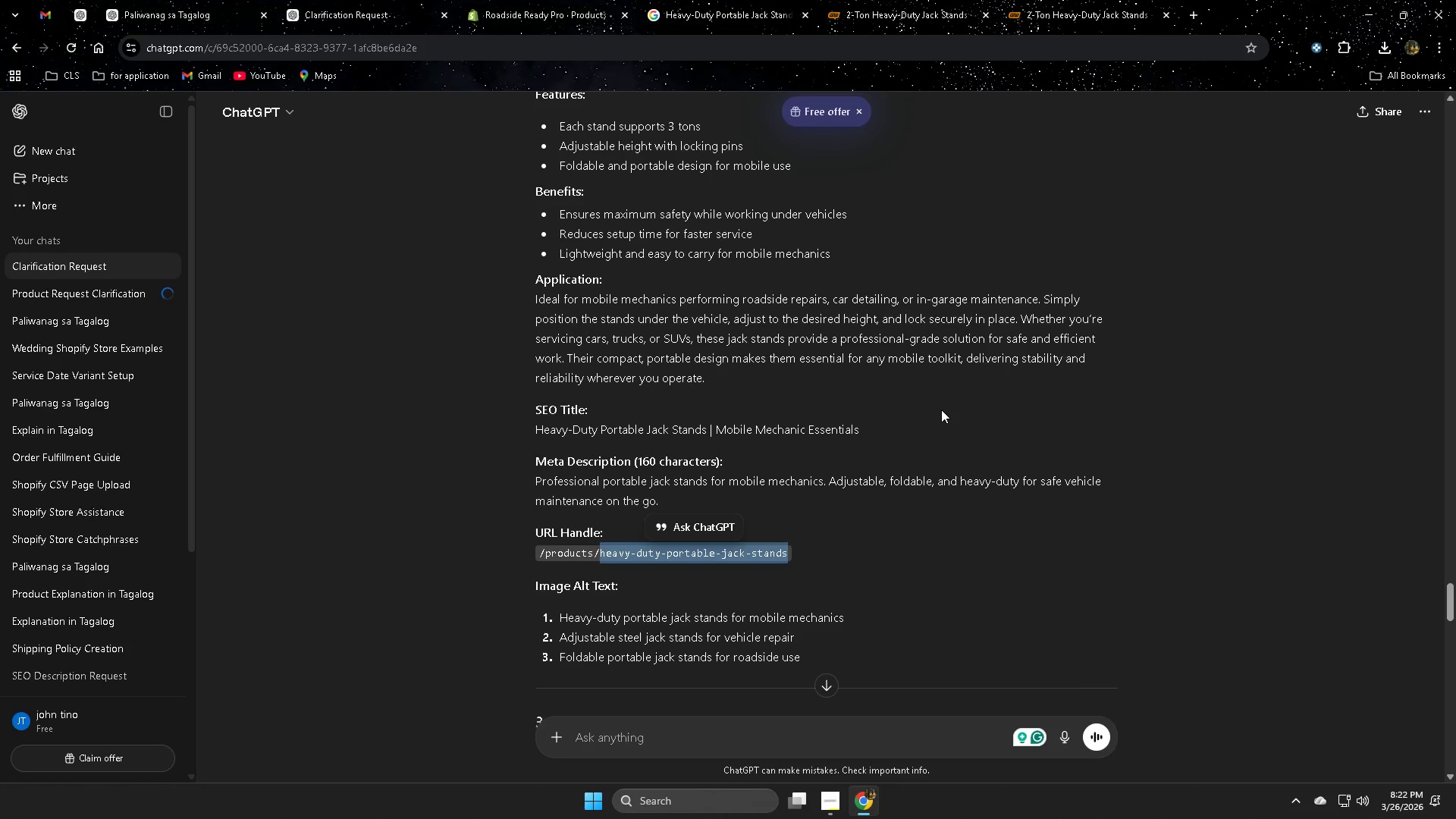 
wait(11.69)
 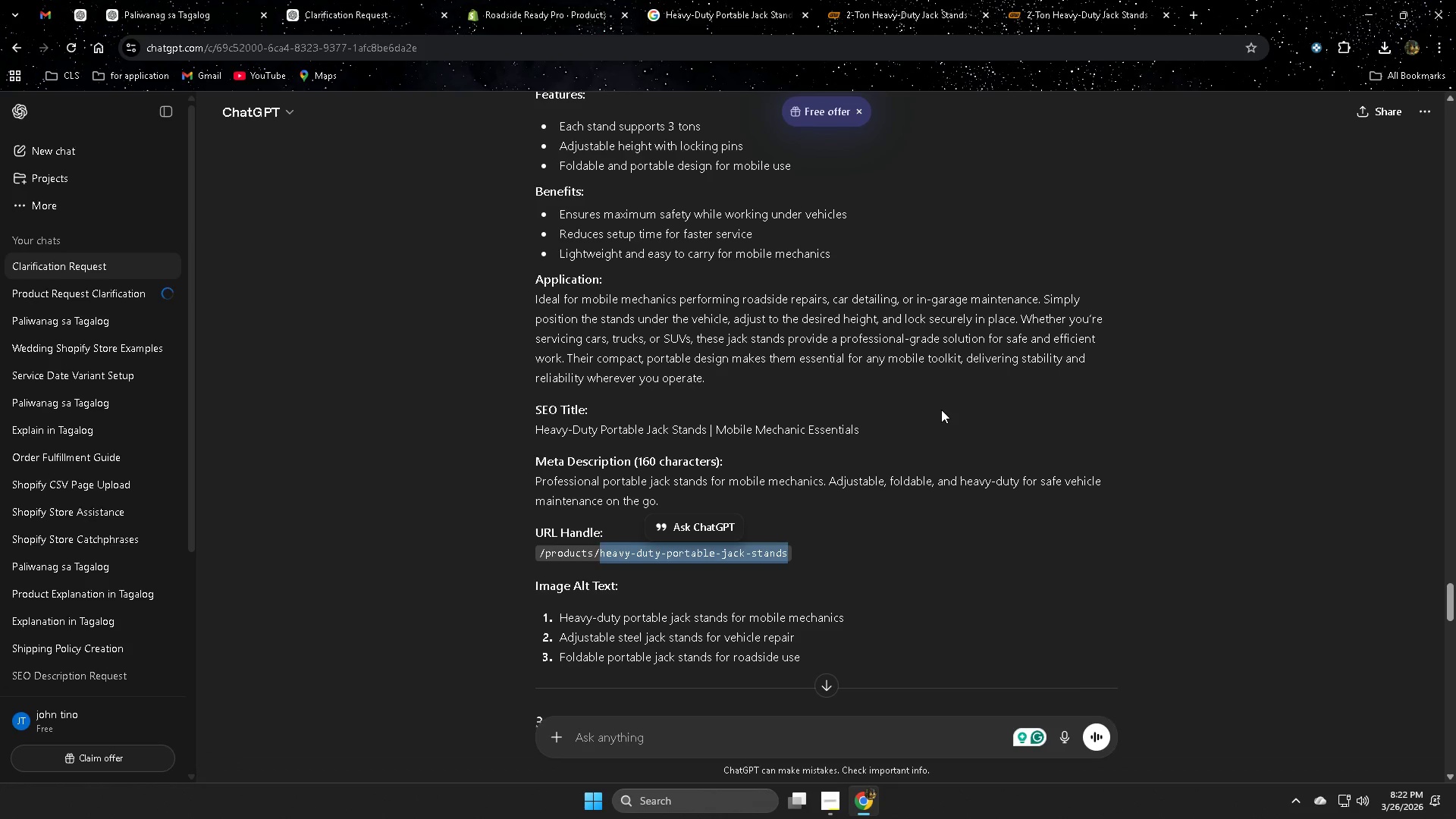 
scroll: coordinate [1200, 435], scroll_direction: down, amount: 1.0
 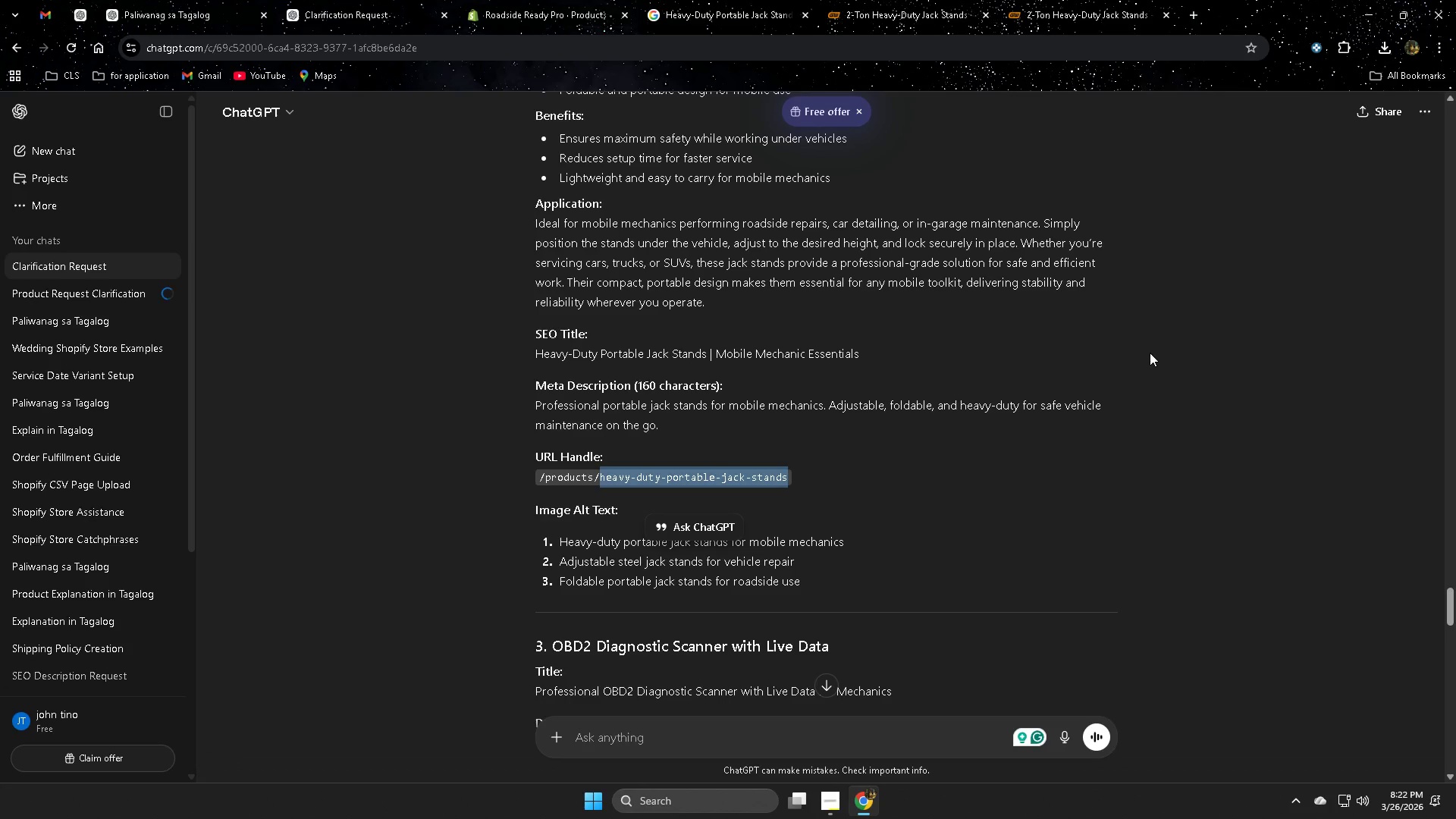 
left_click([1150, 391])
 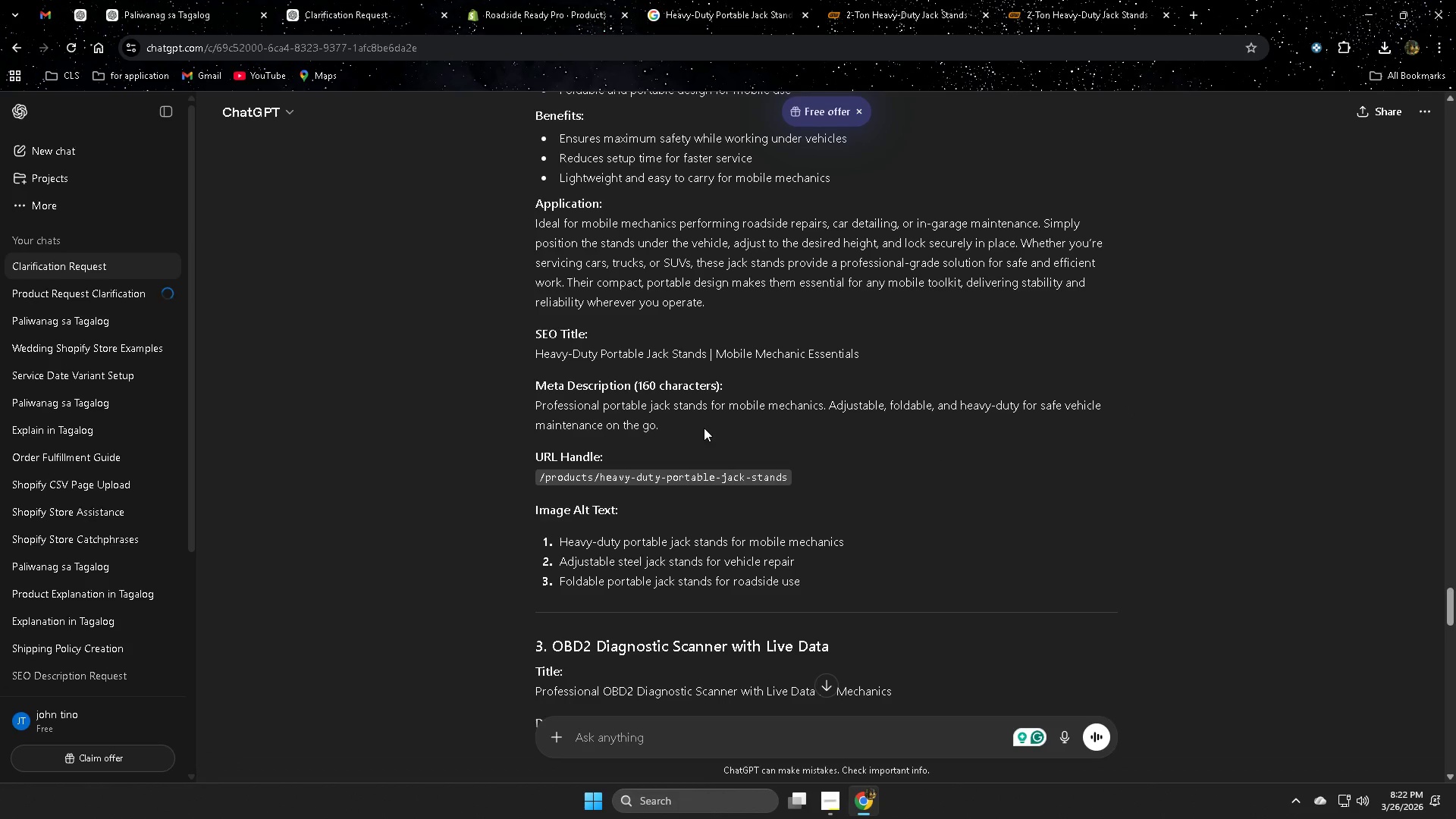 
wait(14.66)
 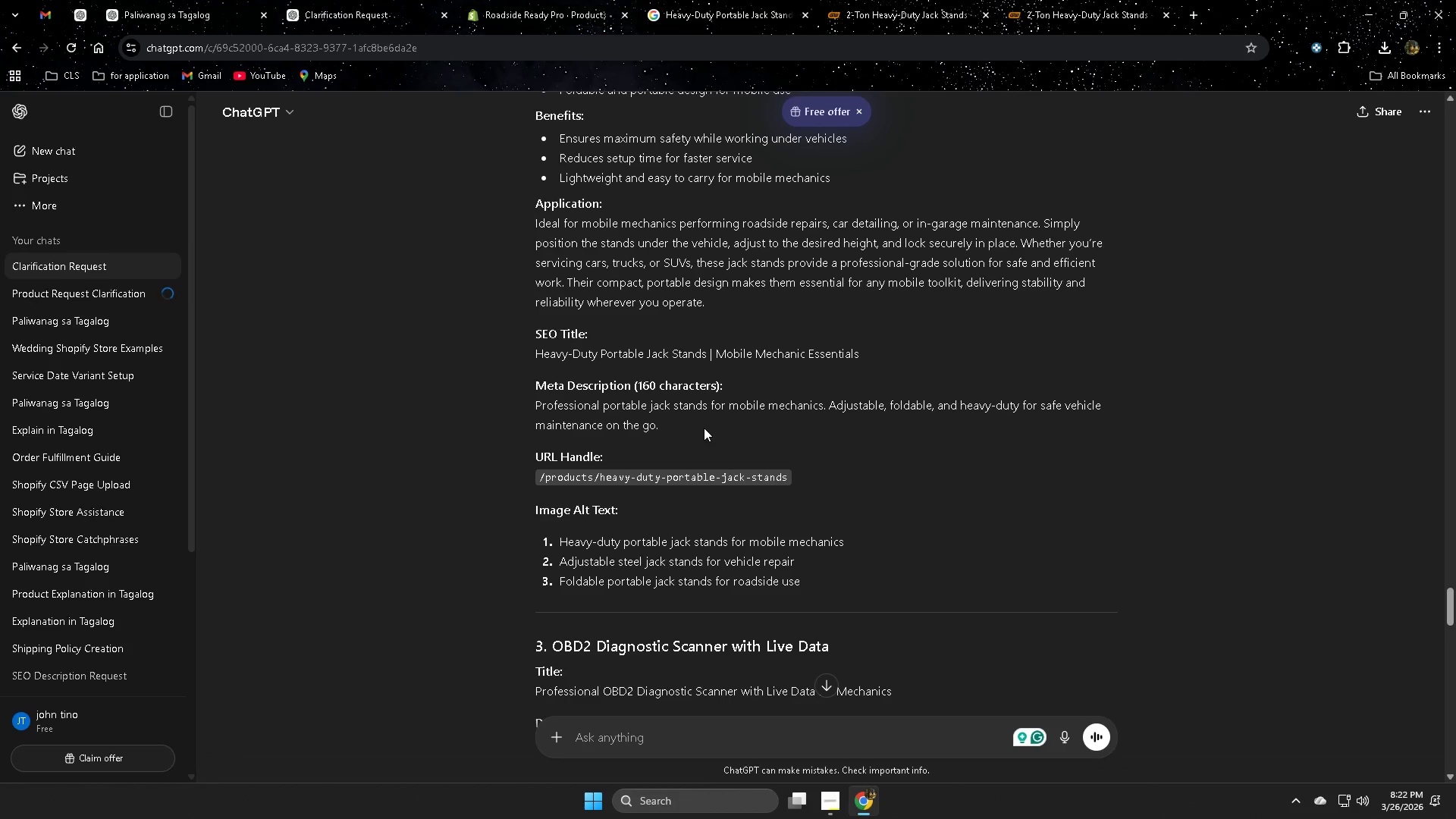 
left_click([837, 801])